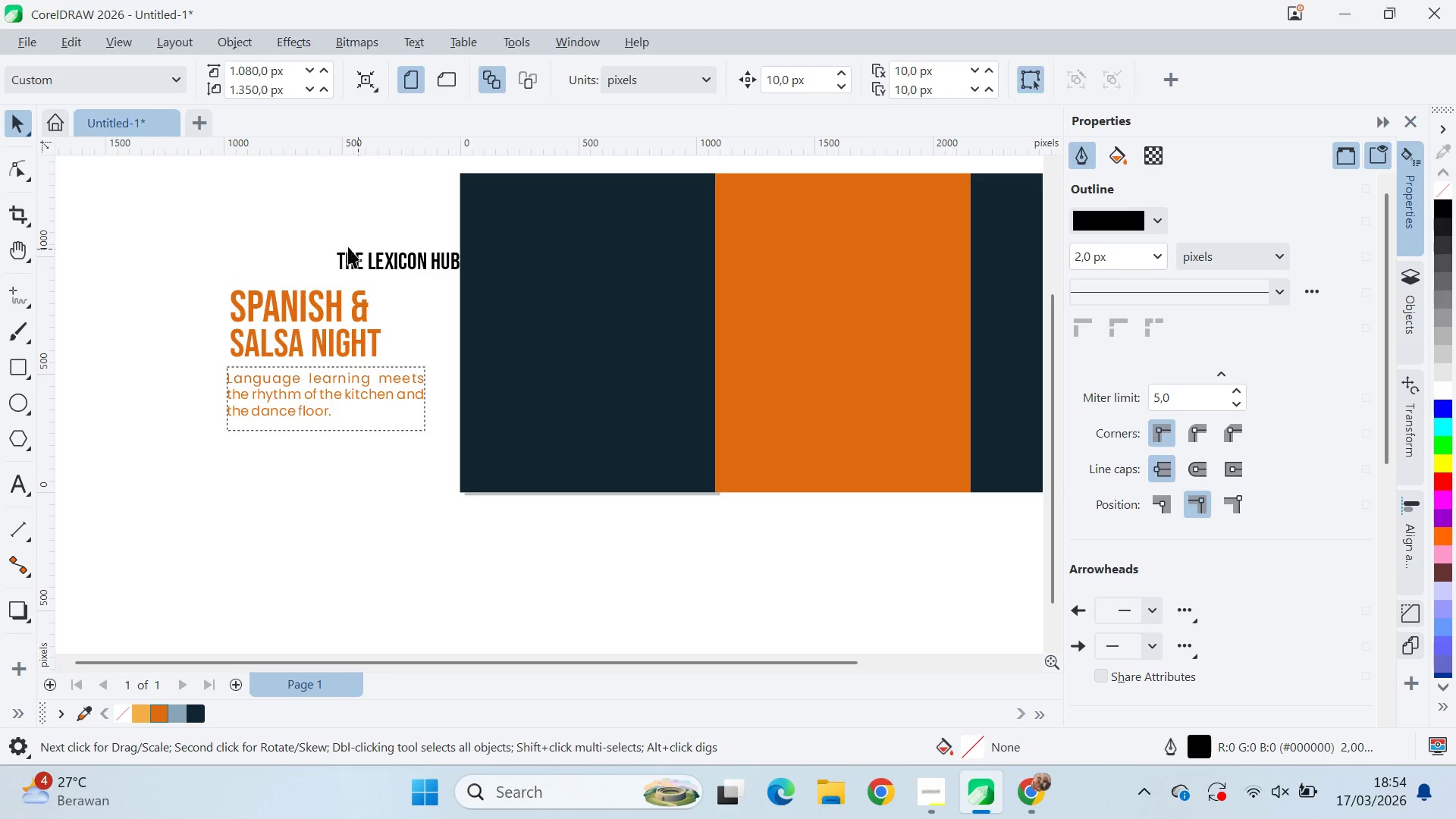 
left_click_drag(start_coordinate=[402, 260], to_coordinate=[348, 245])
 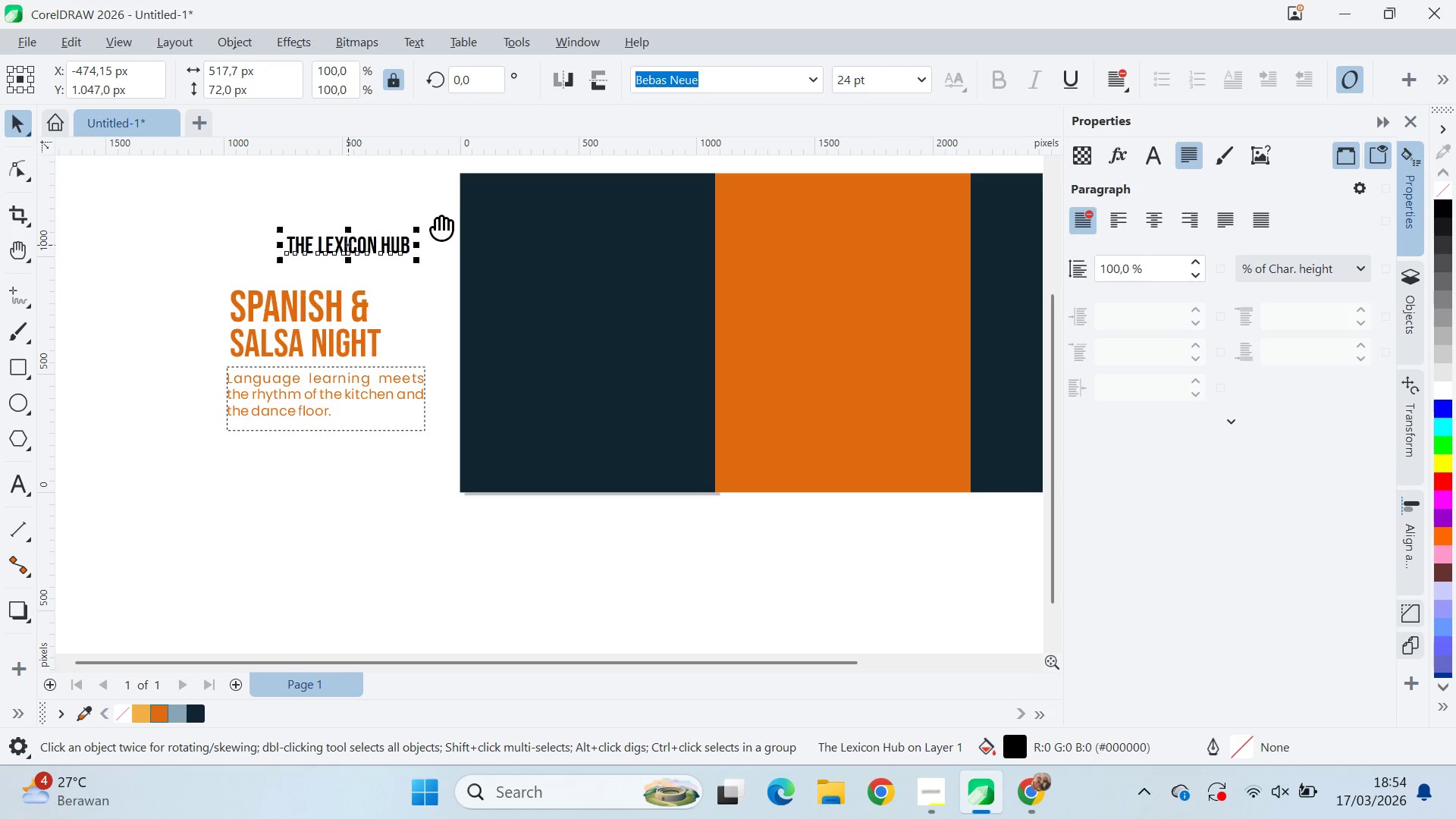 
type(qv)
 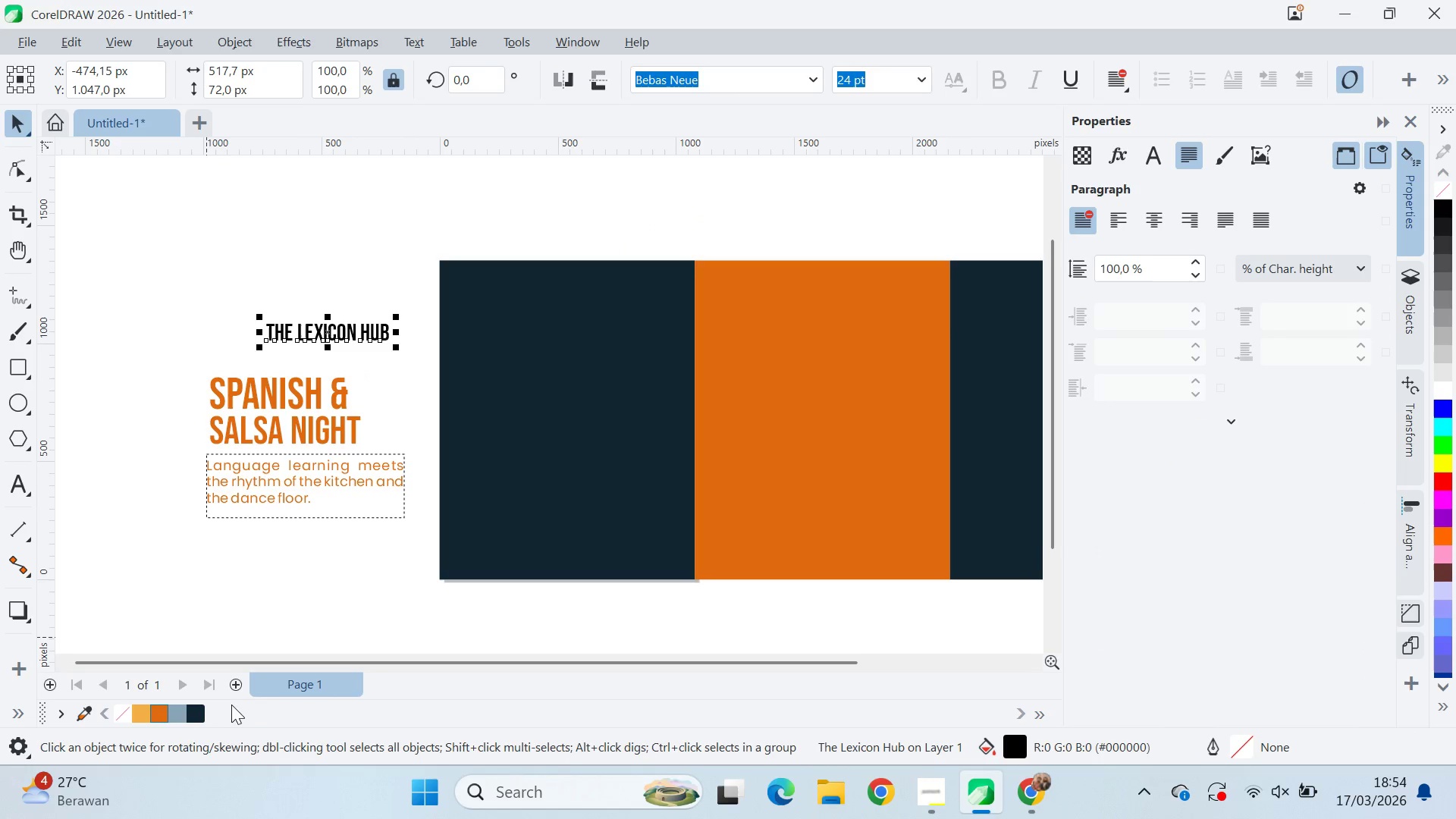 
left_click_drag(start_coordinate=[435, 219], to_coordinate=[414, 306])
 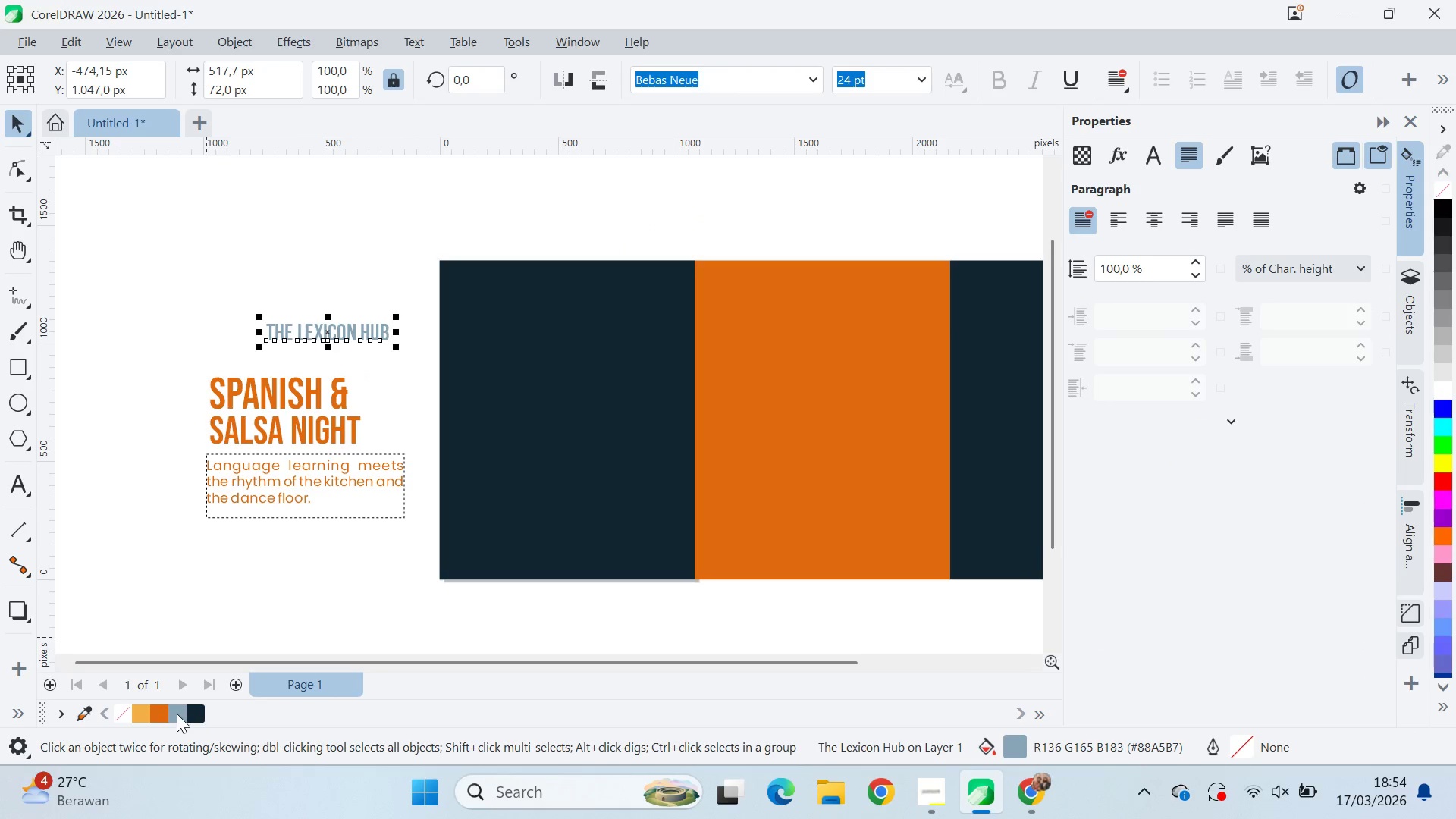 
left_click_drag(start_coordinate=[348, 330], to_coordinate=[544, 304])
 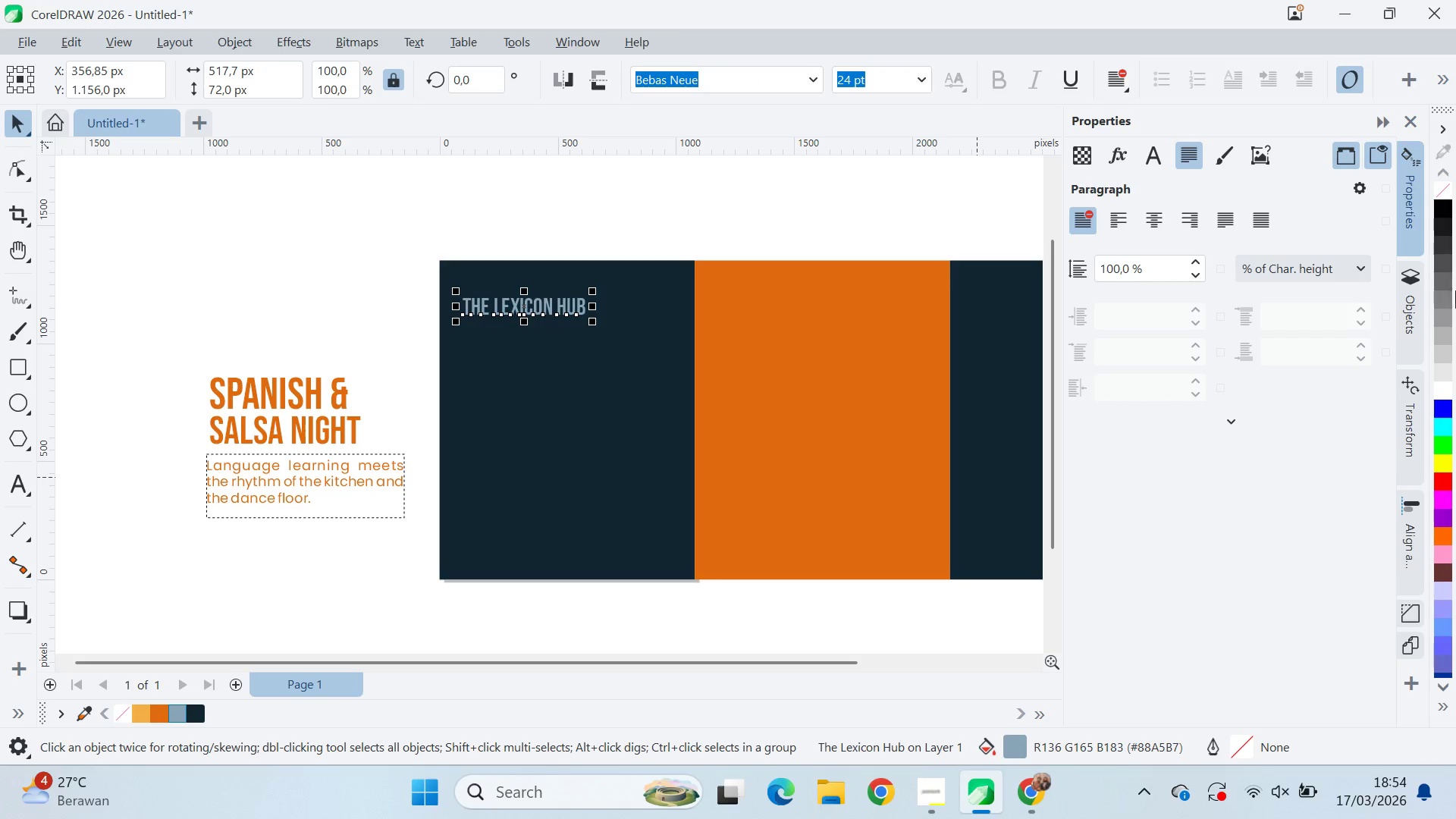 
left_click([1444, 391])
 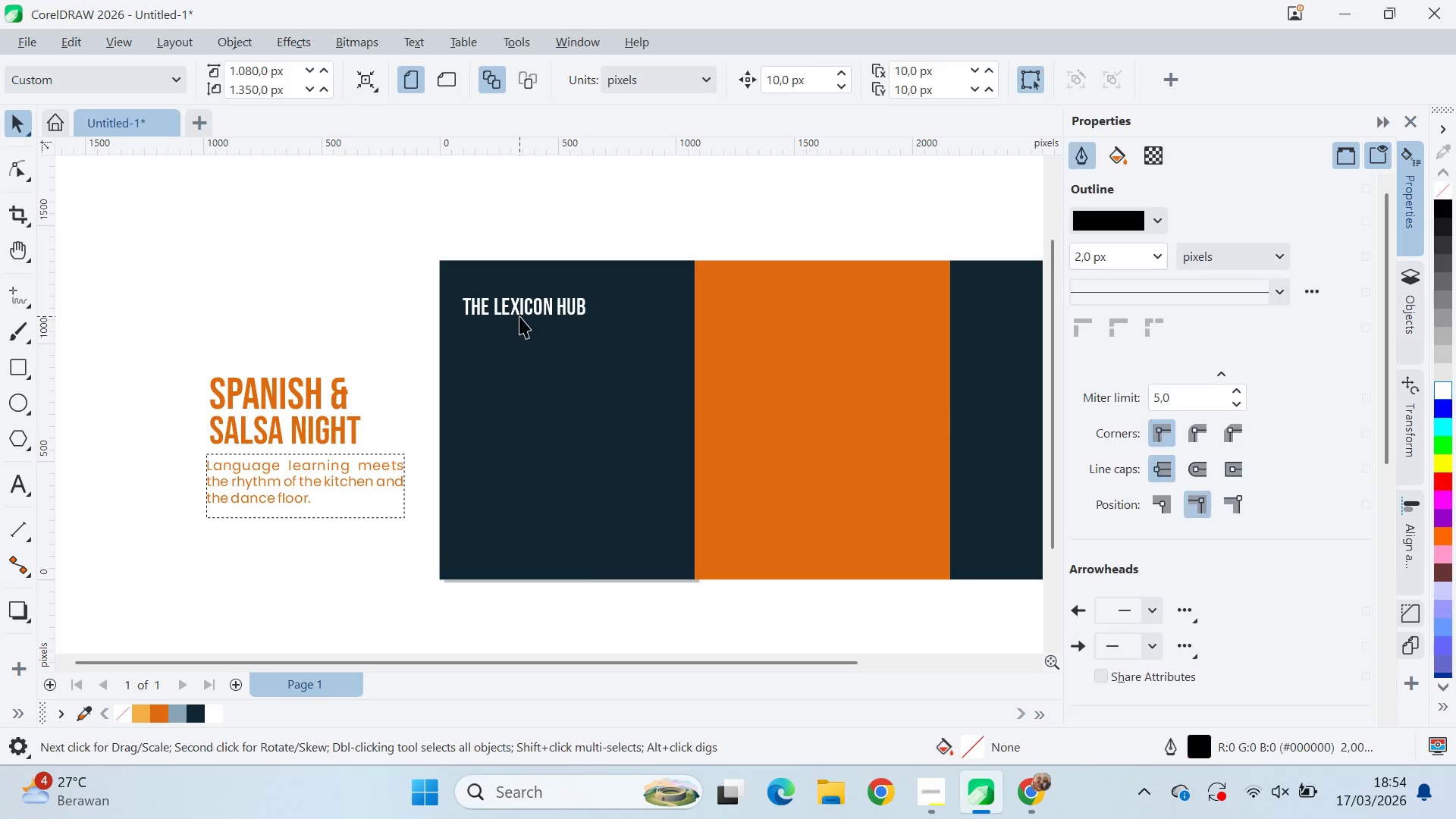 
left_click([520, 316])
 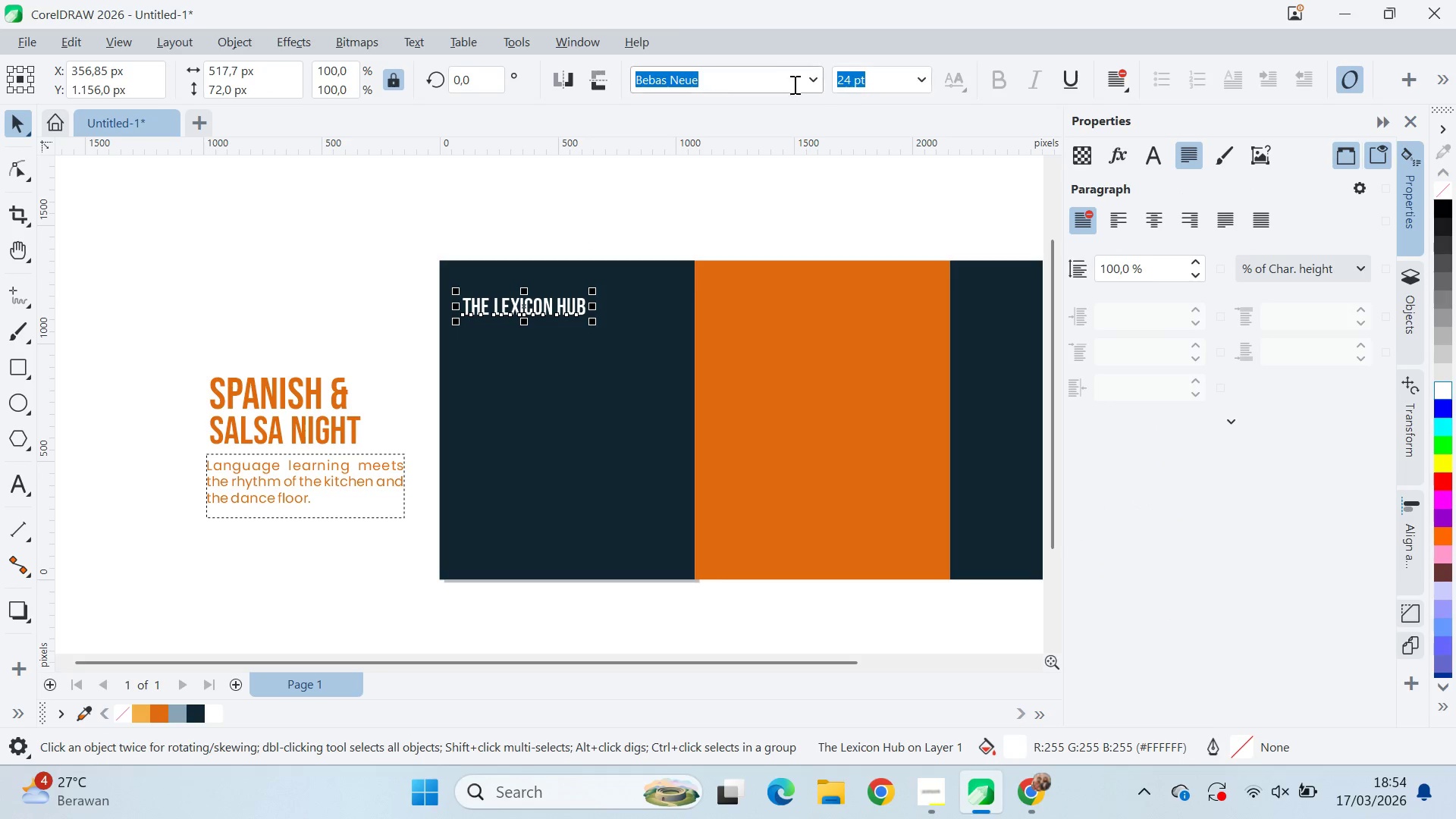 
left_click([812, 80])
 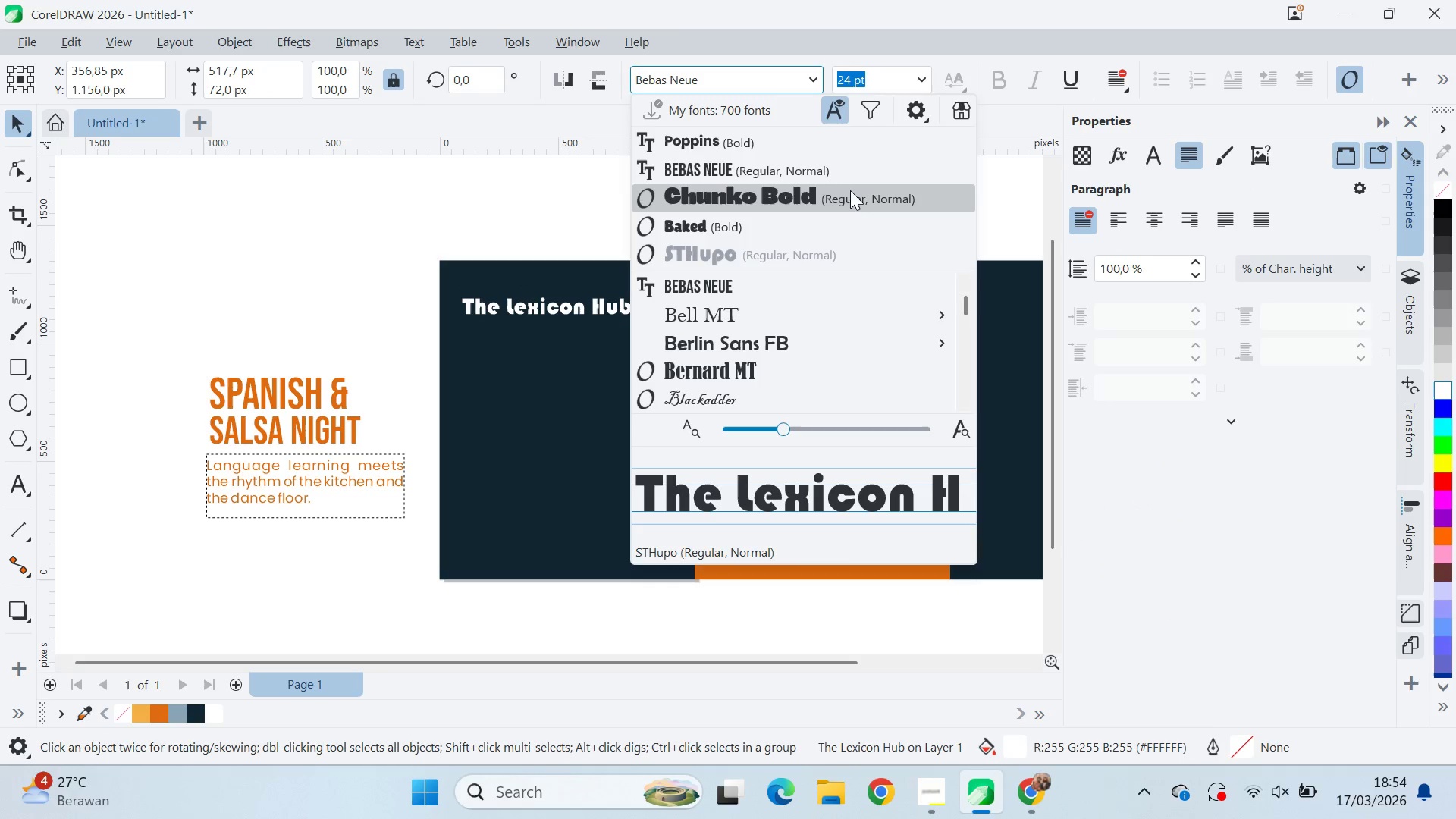 
scroll: coordinate [847, 343], scroll_direction: down, amount: 15.0
 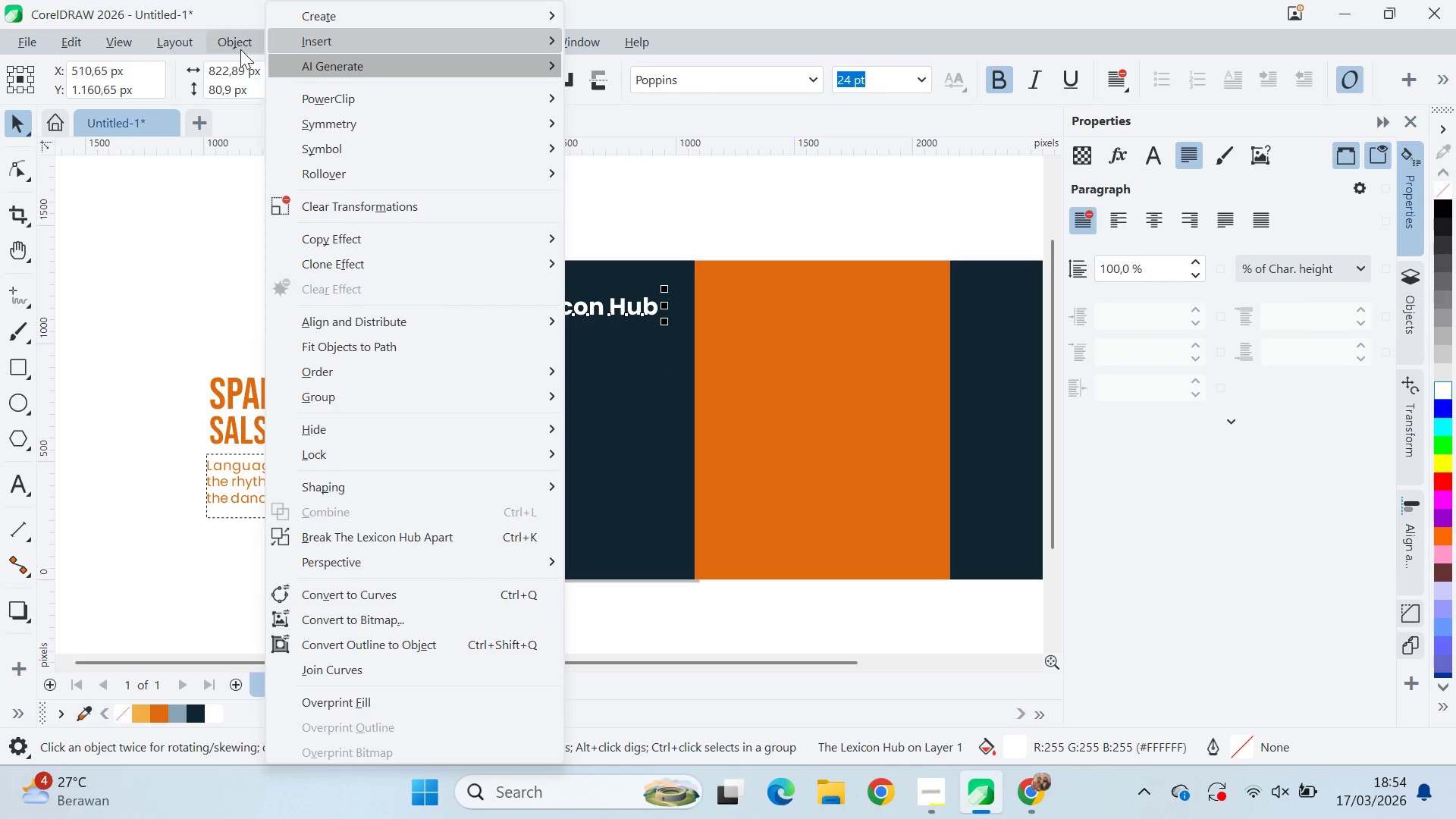 
double_click([246, 23])
 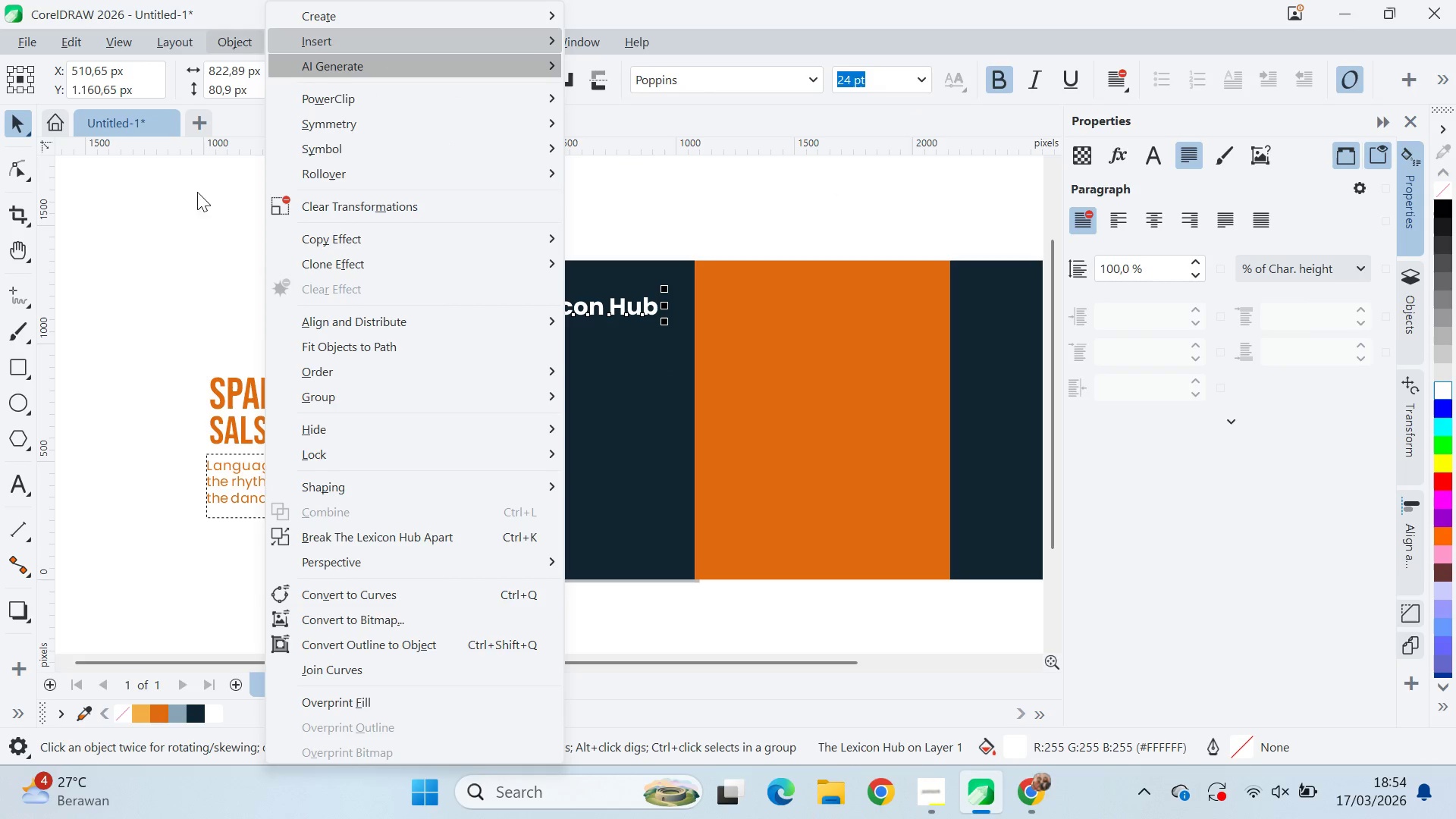 
key(Alt+AltLeft)
 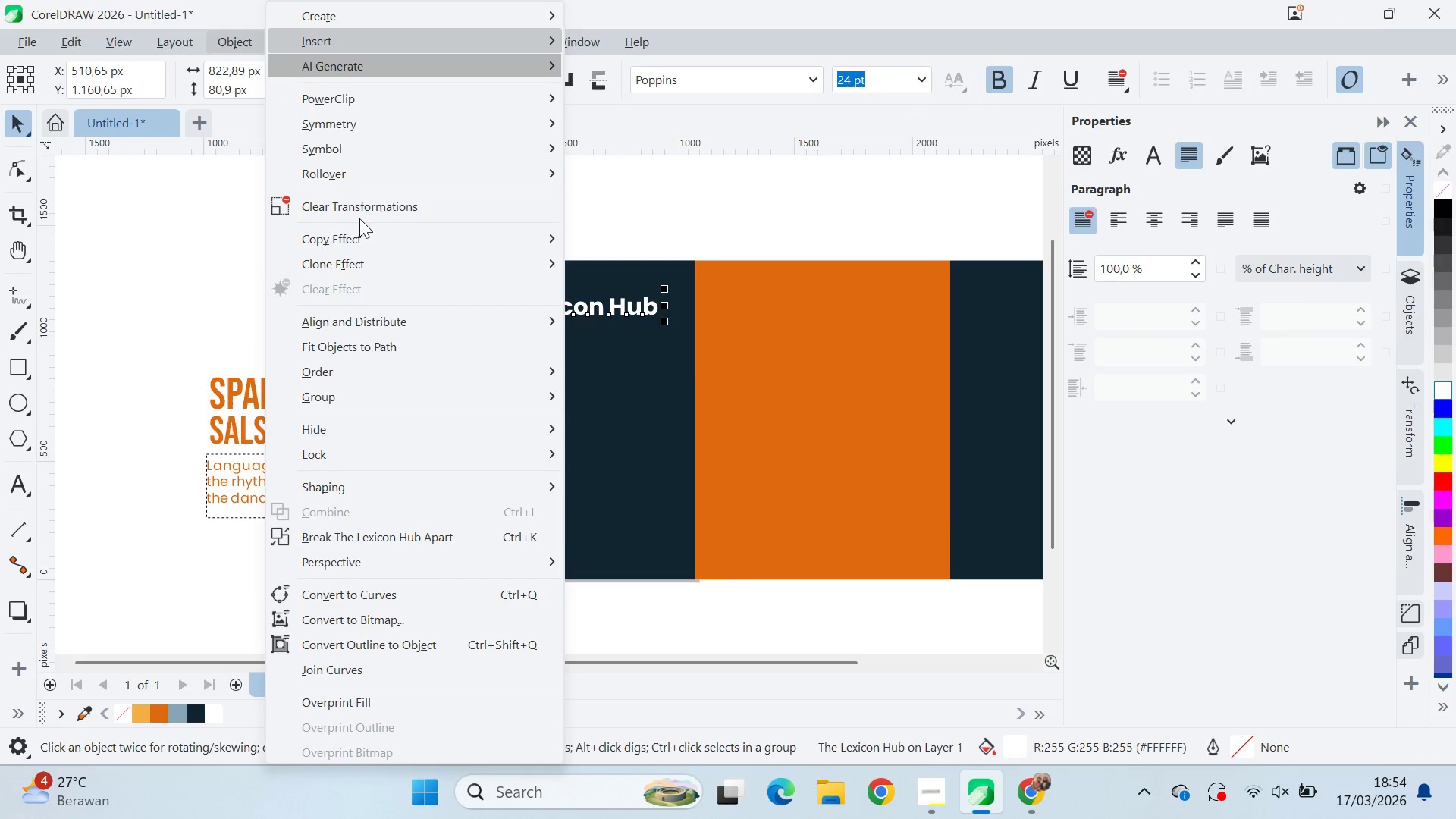 
key(Alt+Tab)
 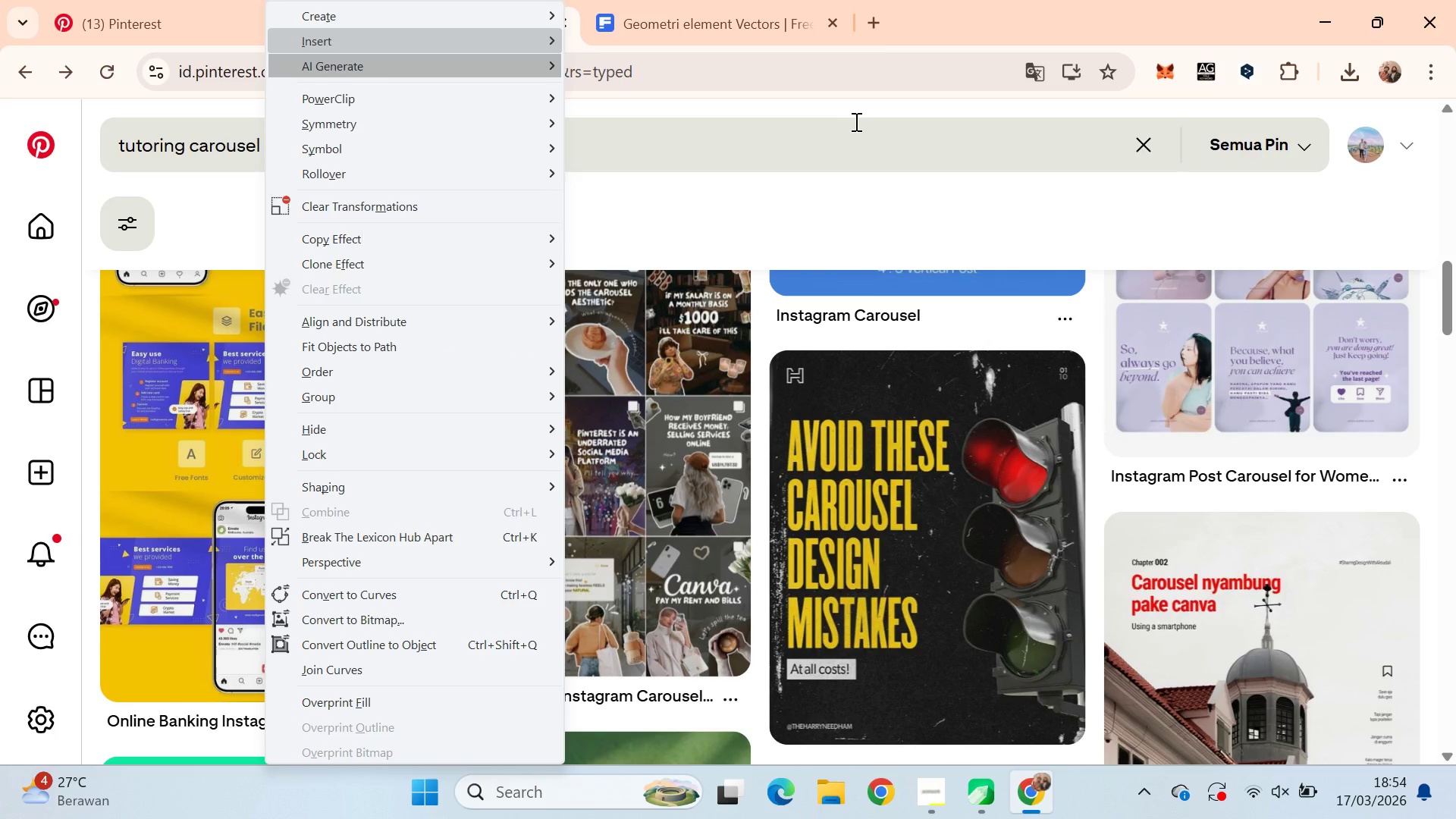 
key(Alt+Tab)
 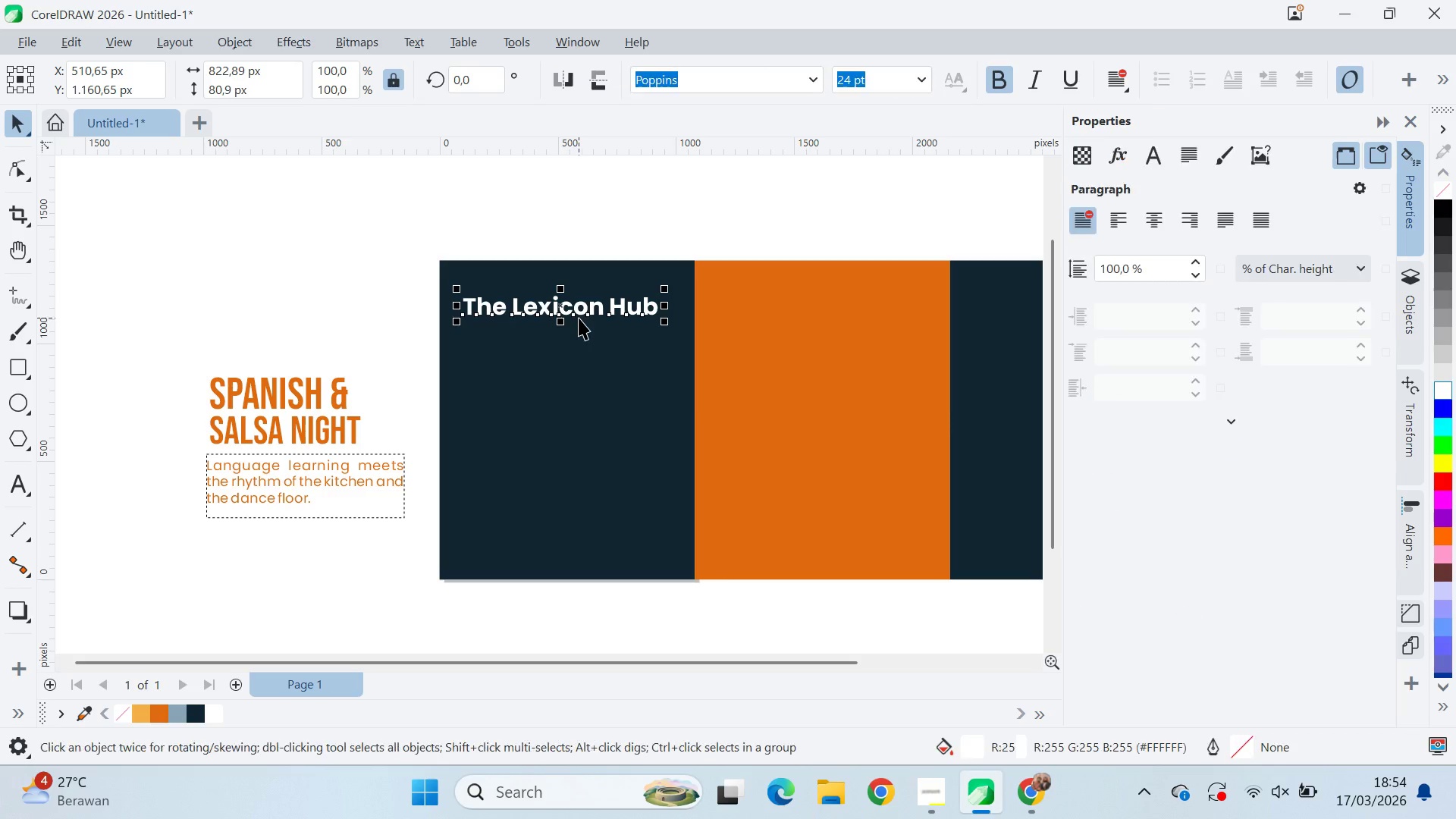 
left_click([411, 42])
 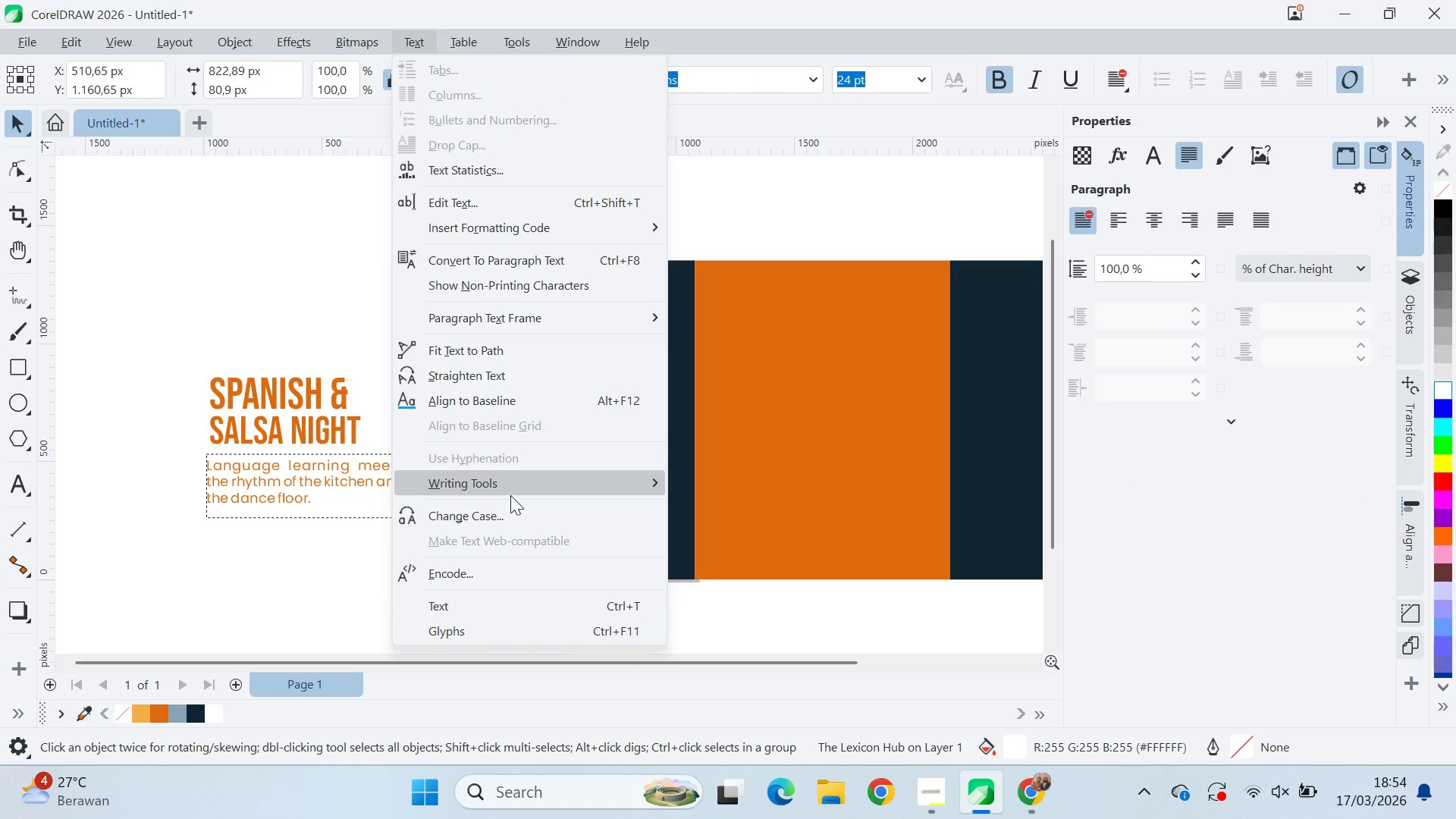 
left_click([521, 517])
 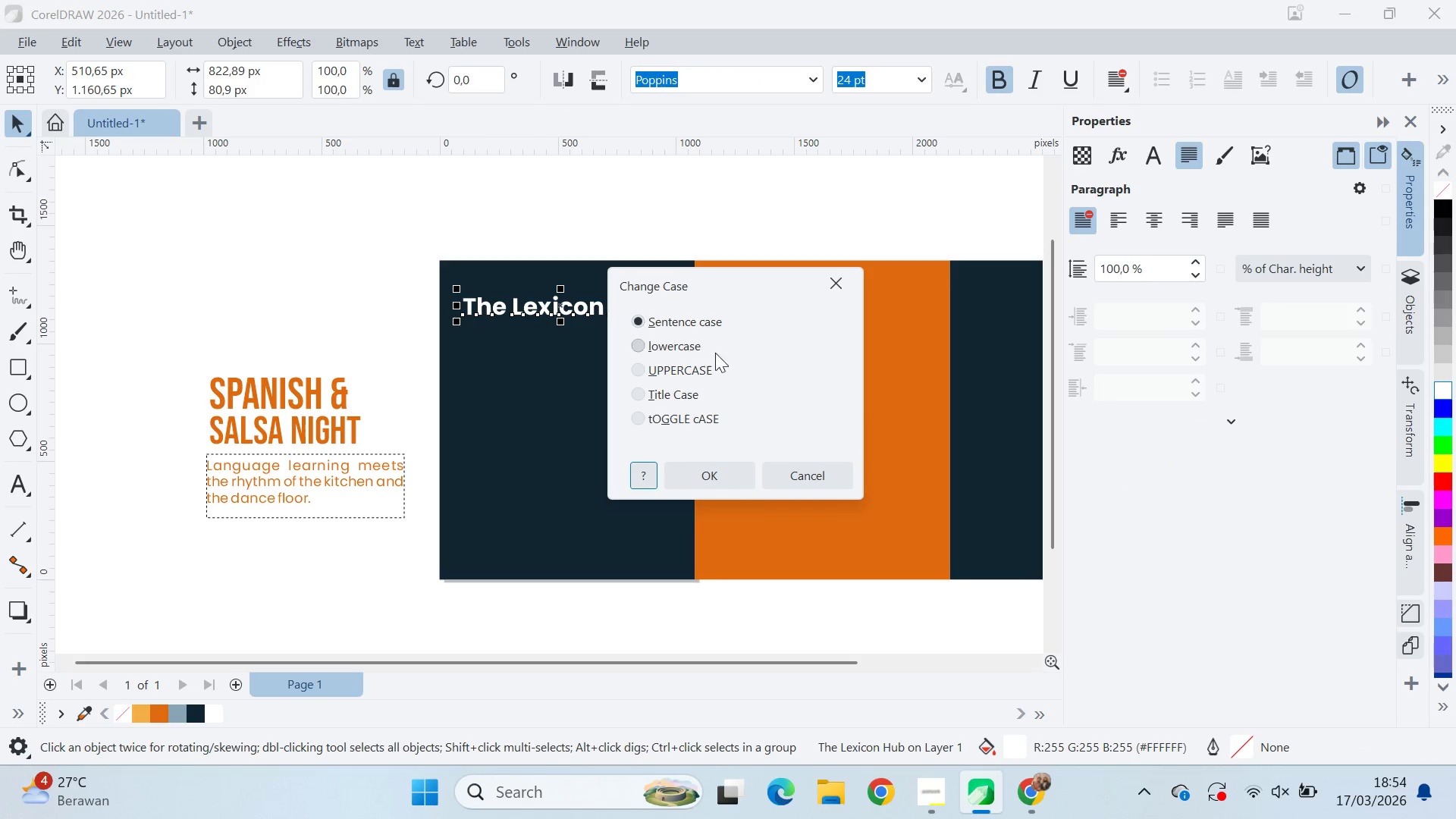 
left_click([695, 359])
 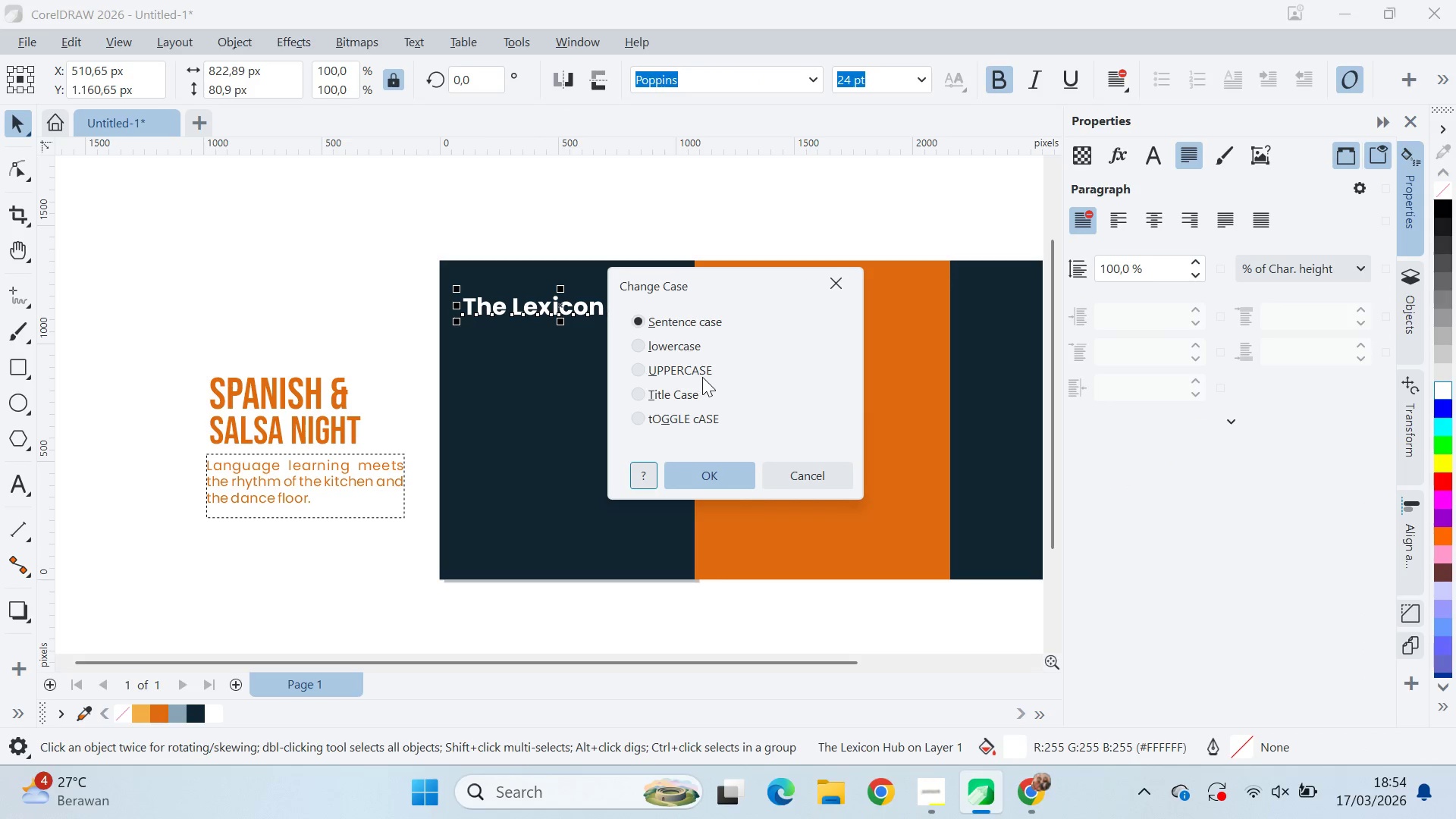 
triple_click([706, 370])
 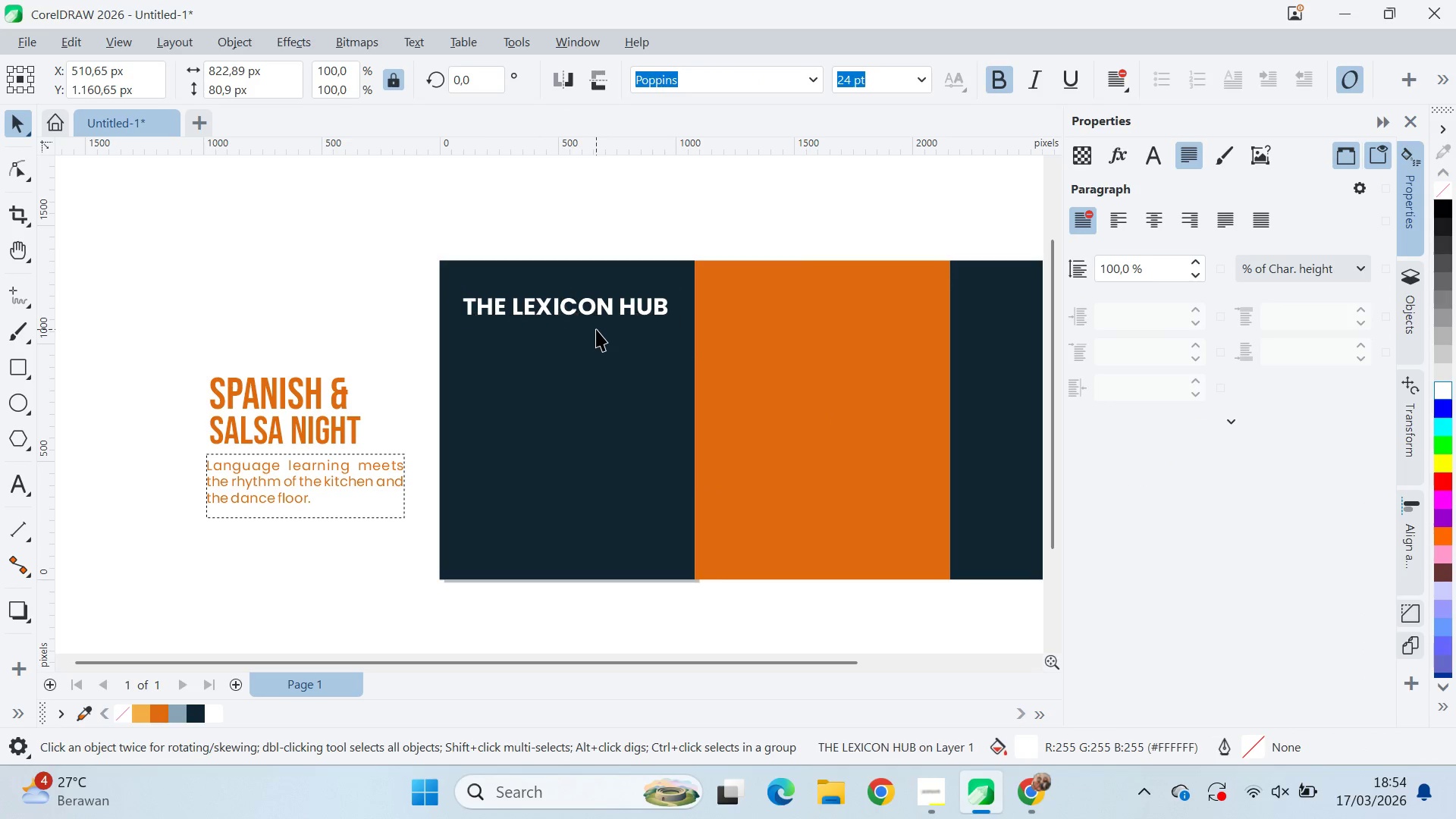 
double_click([631, 308])
 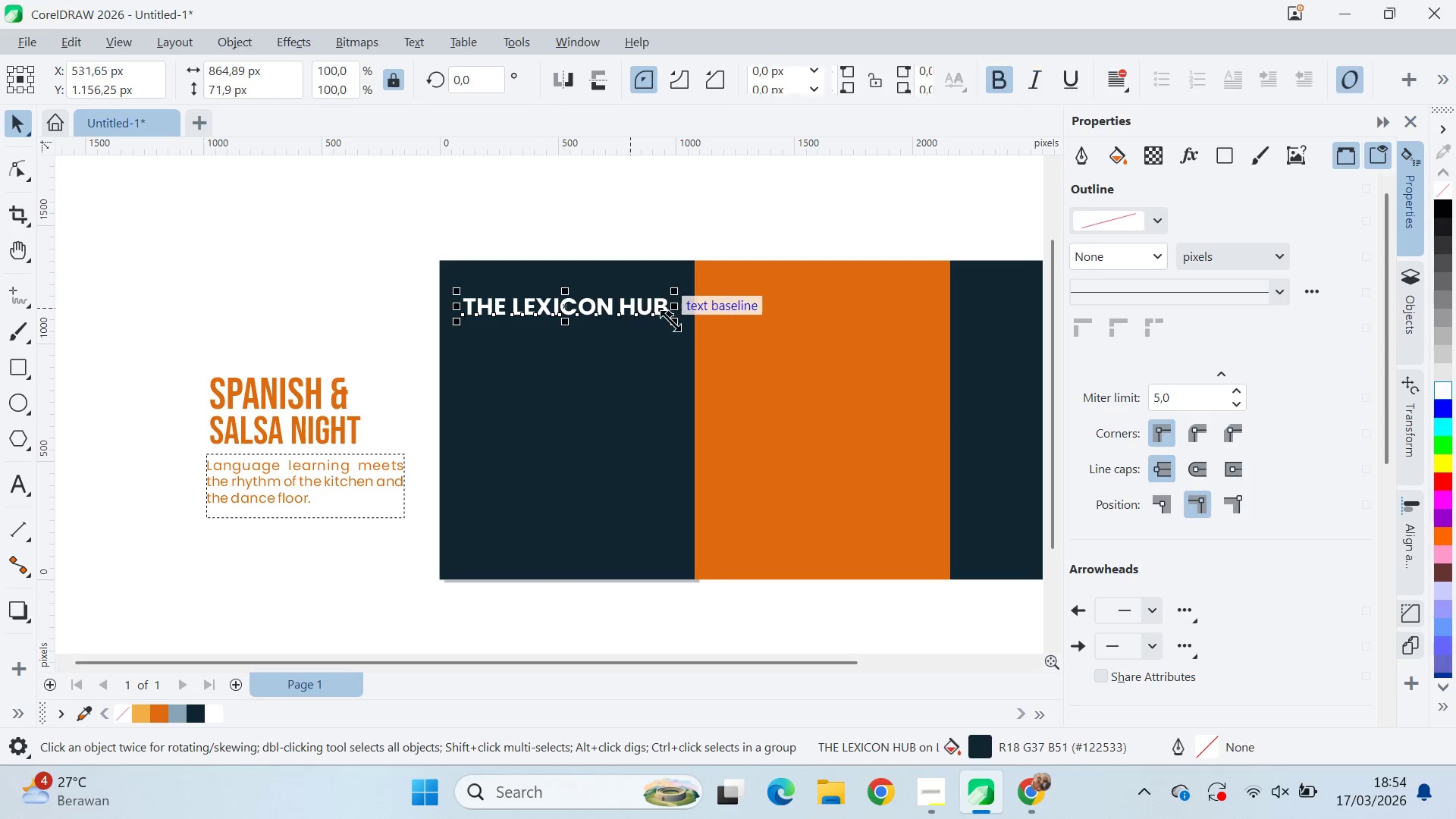 
hold_key(key=ShiftLeft, duration=1.5)
left_click_drag(start_coordinate=[674, 325], to_coordinate=[627, 321])
 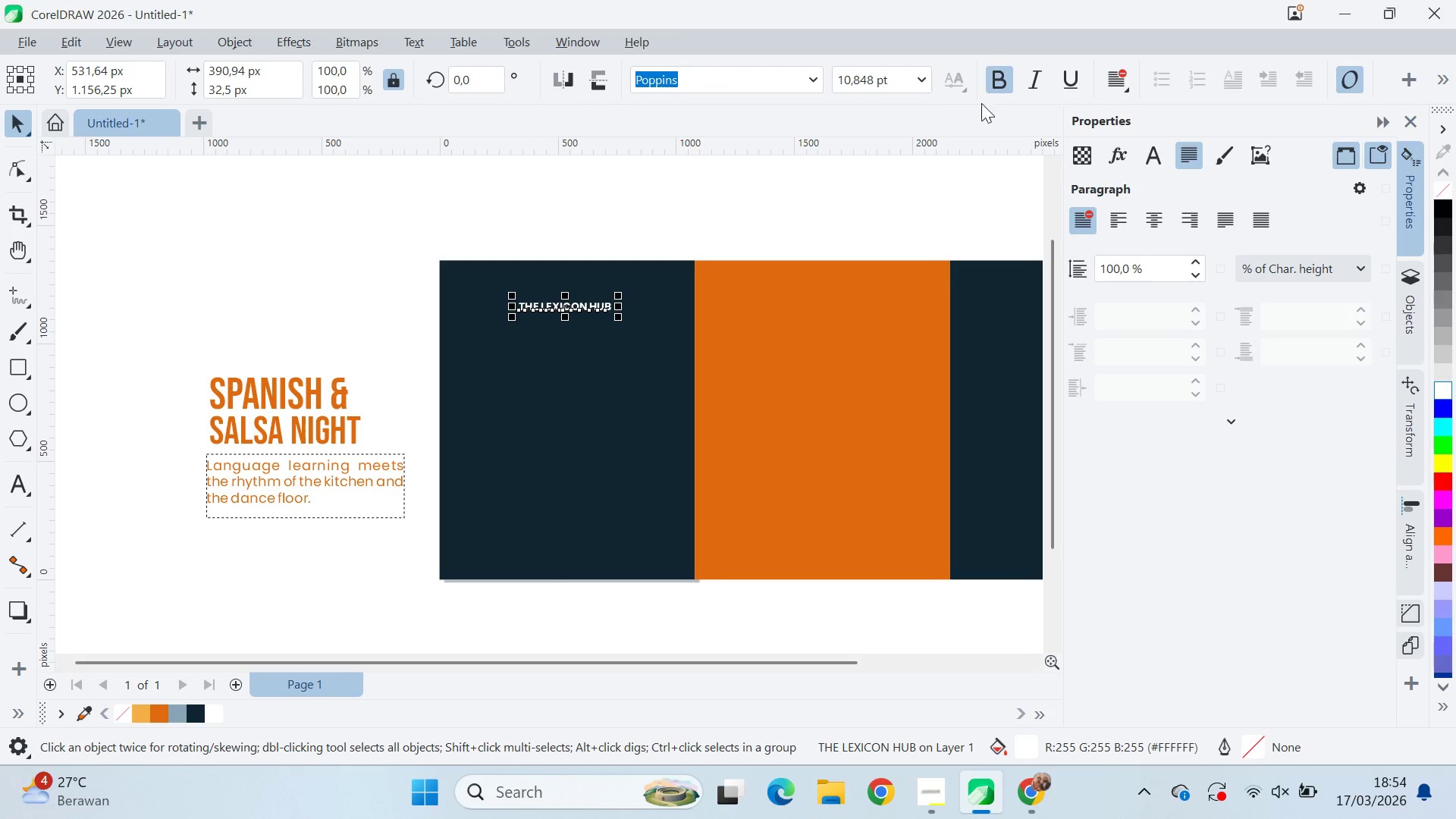 
hold_key(key=ShiftLeft, duration=1.51)
 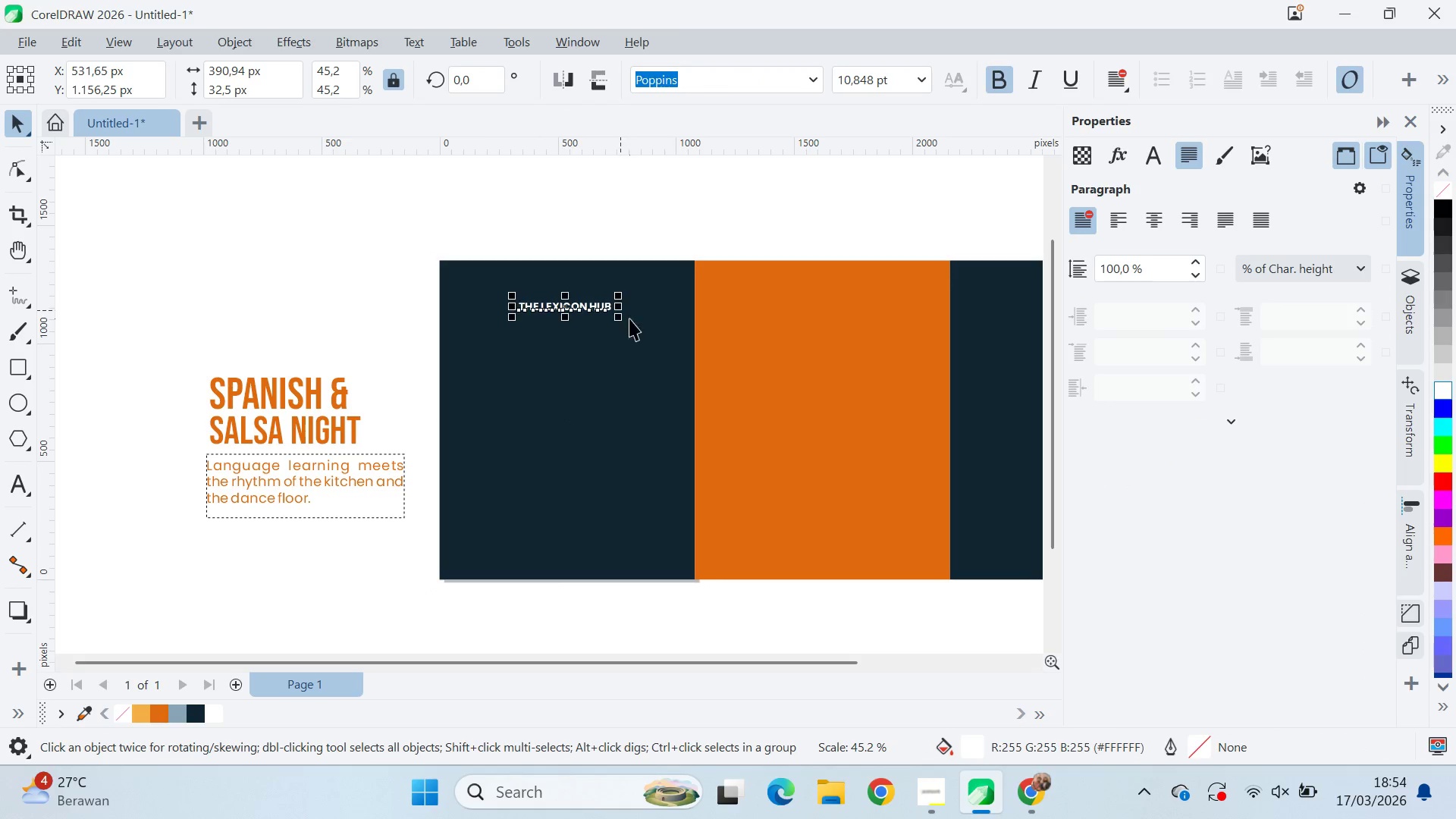 
hold_key(key=ShiftLeft, duration=0.53)
 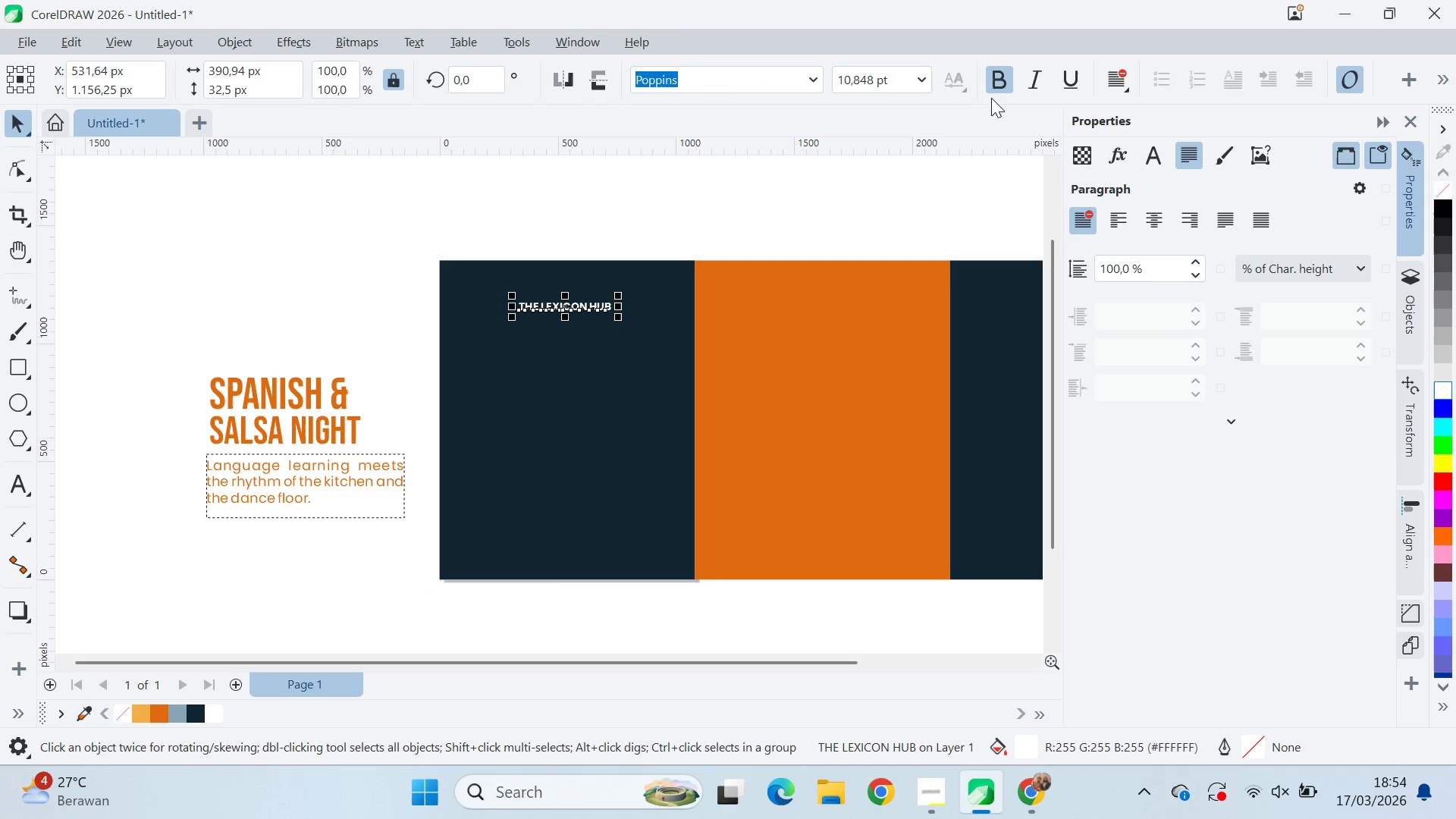 
left_click([993, 85])
 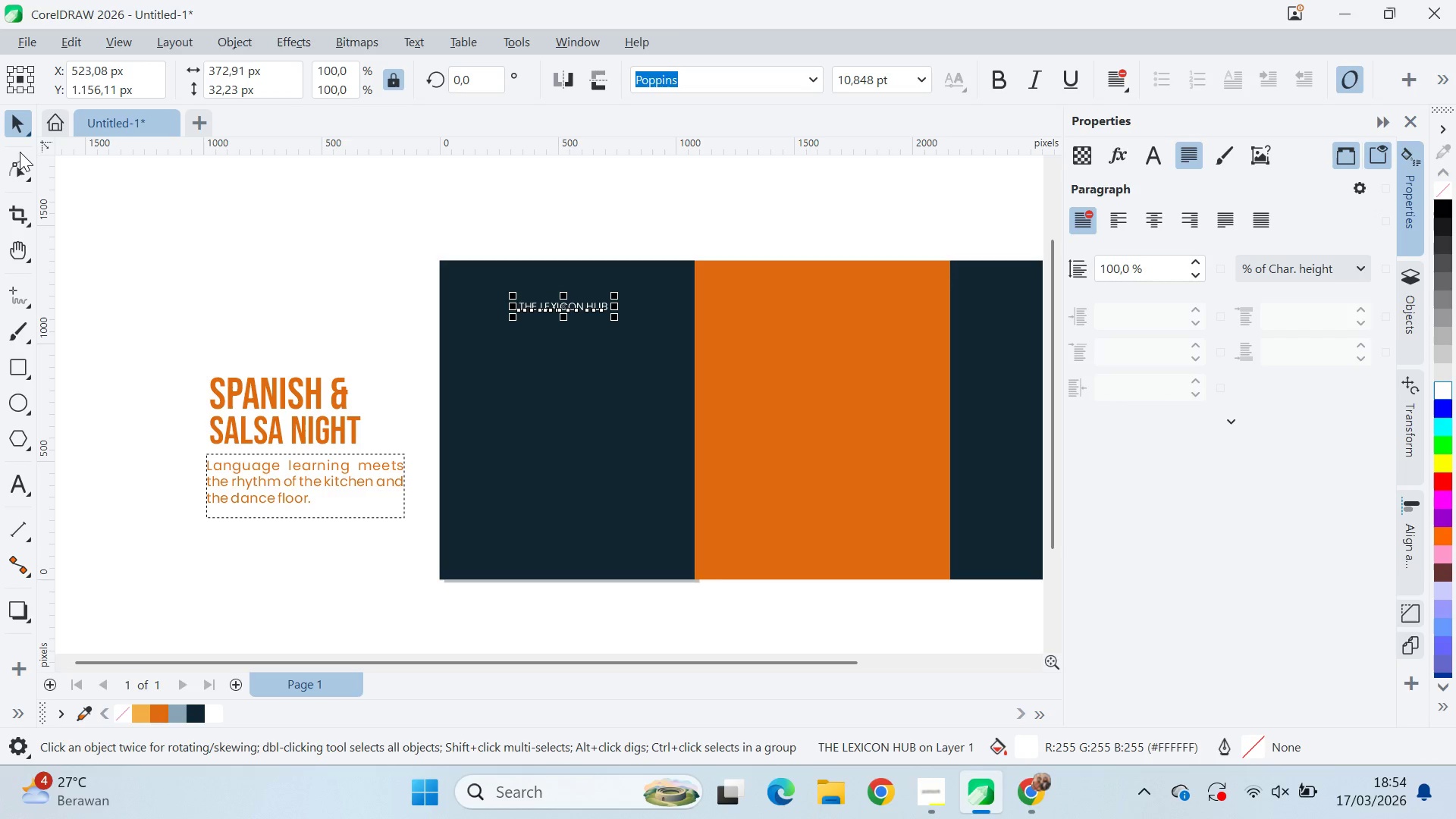 
double_click([24, 161])
 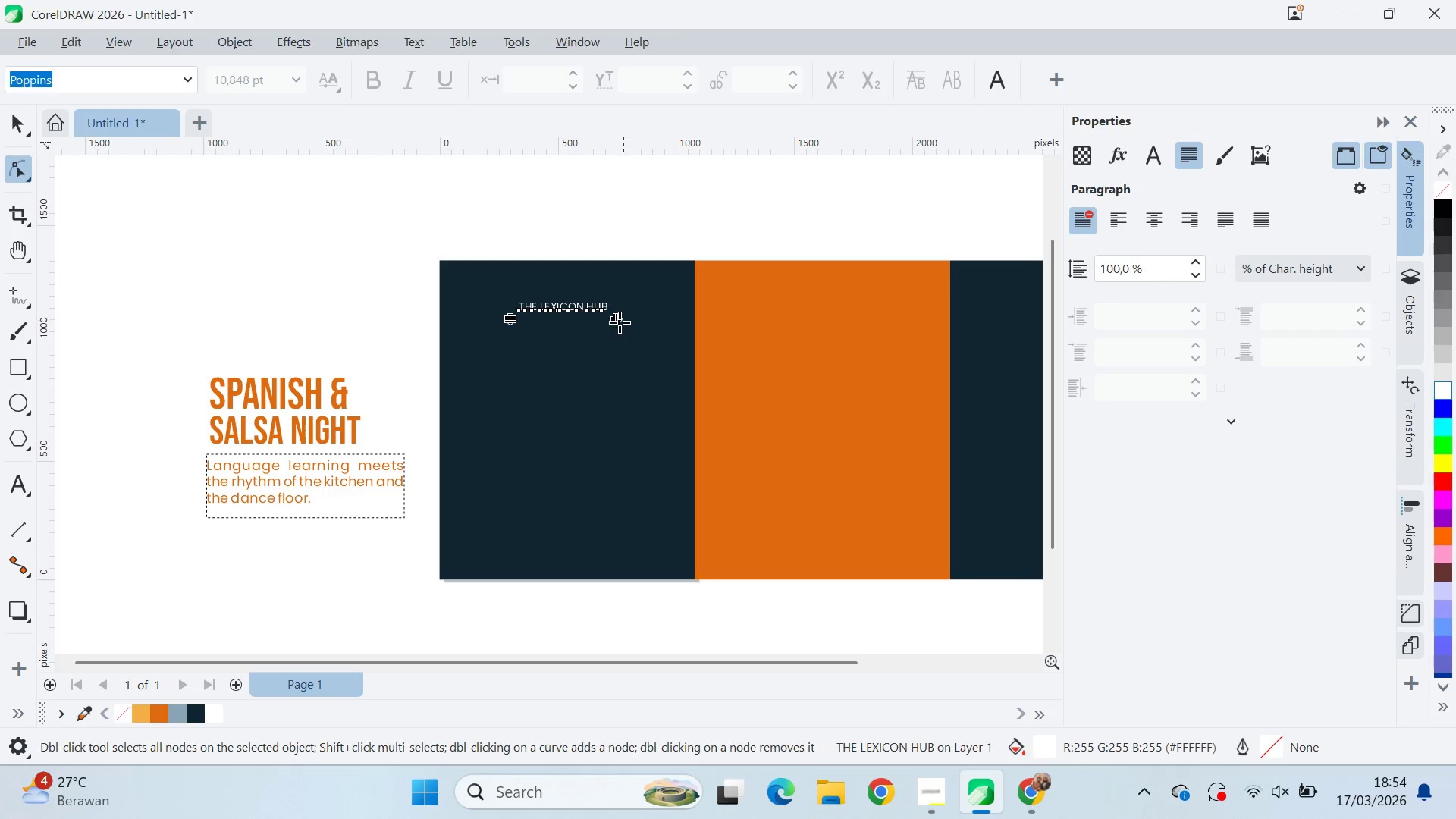 
left_click_drag(start_coordinate=[616, 325], to_coordinate=[618, 334])
 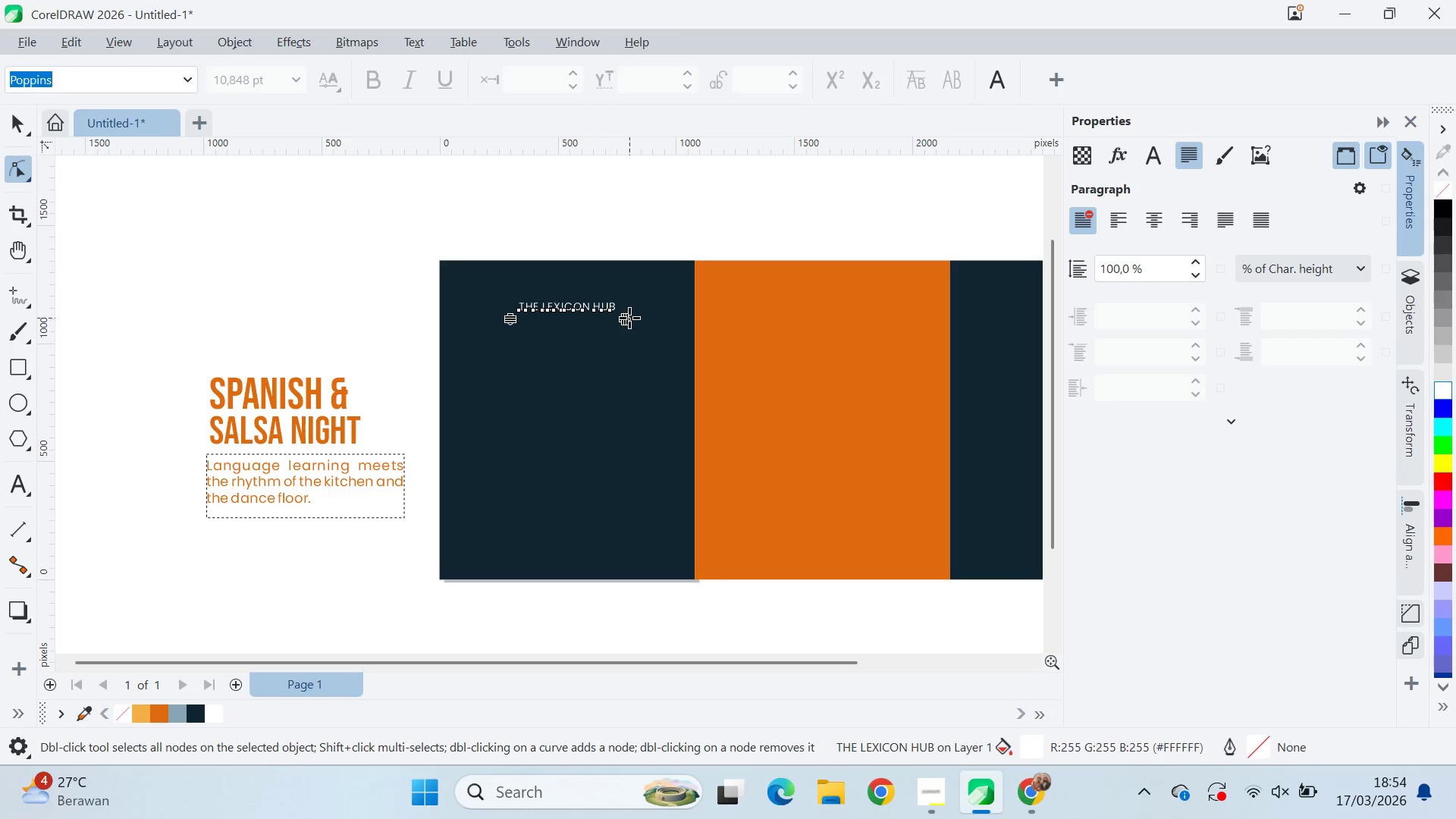 
hold_key(key=ShiftLeft, duration=0.97)
left_click_drag(start_coordinate=[626, 322], to_coordinate=[628, 331])
 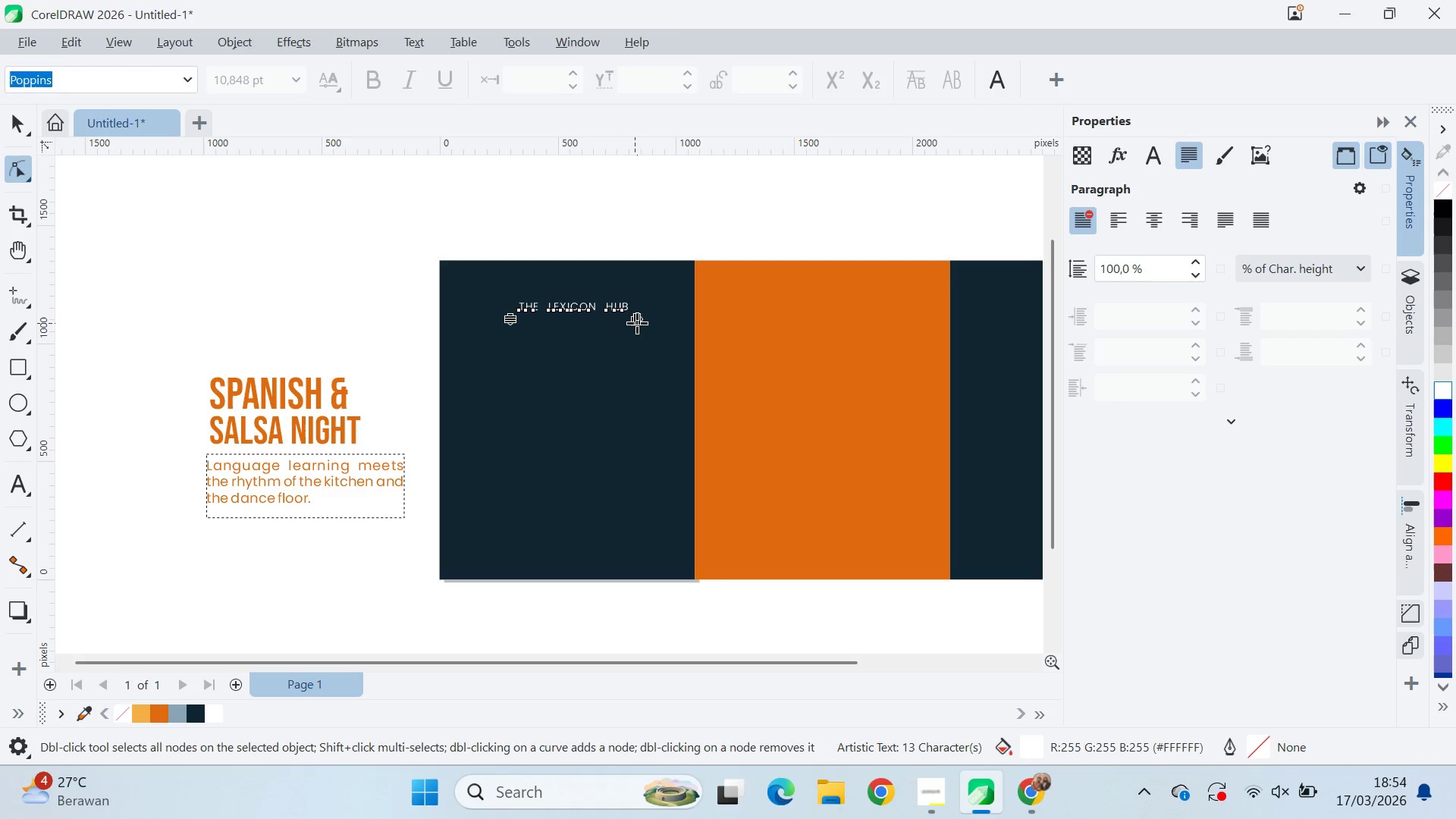 
left_click_drag(start_coordinate=[637, 323], to_coordinate=[679, 323])
 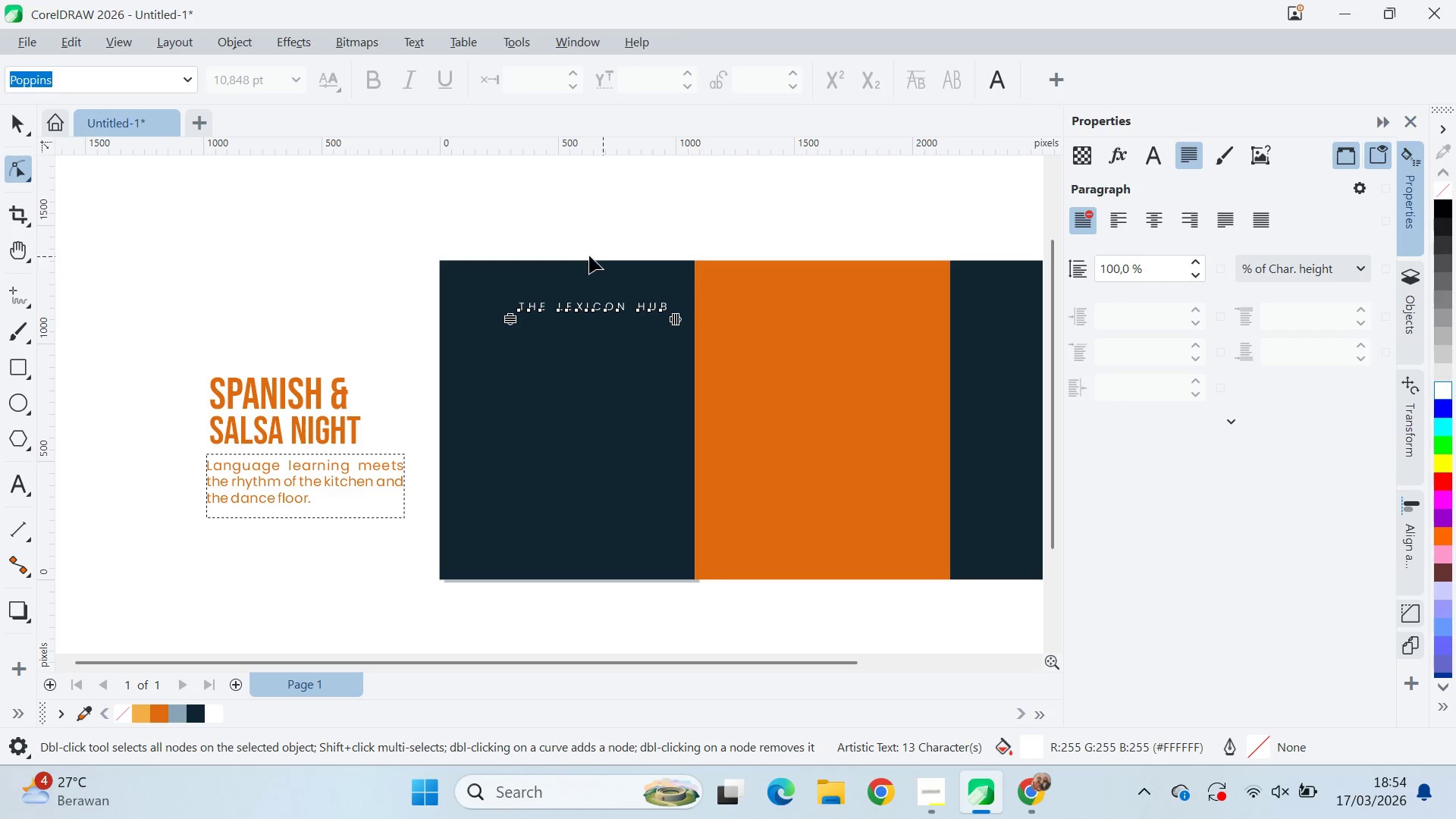 
type(cv)
 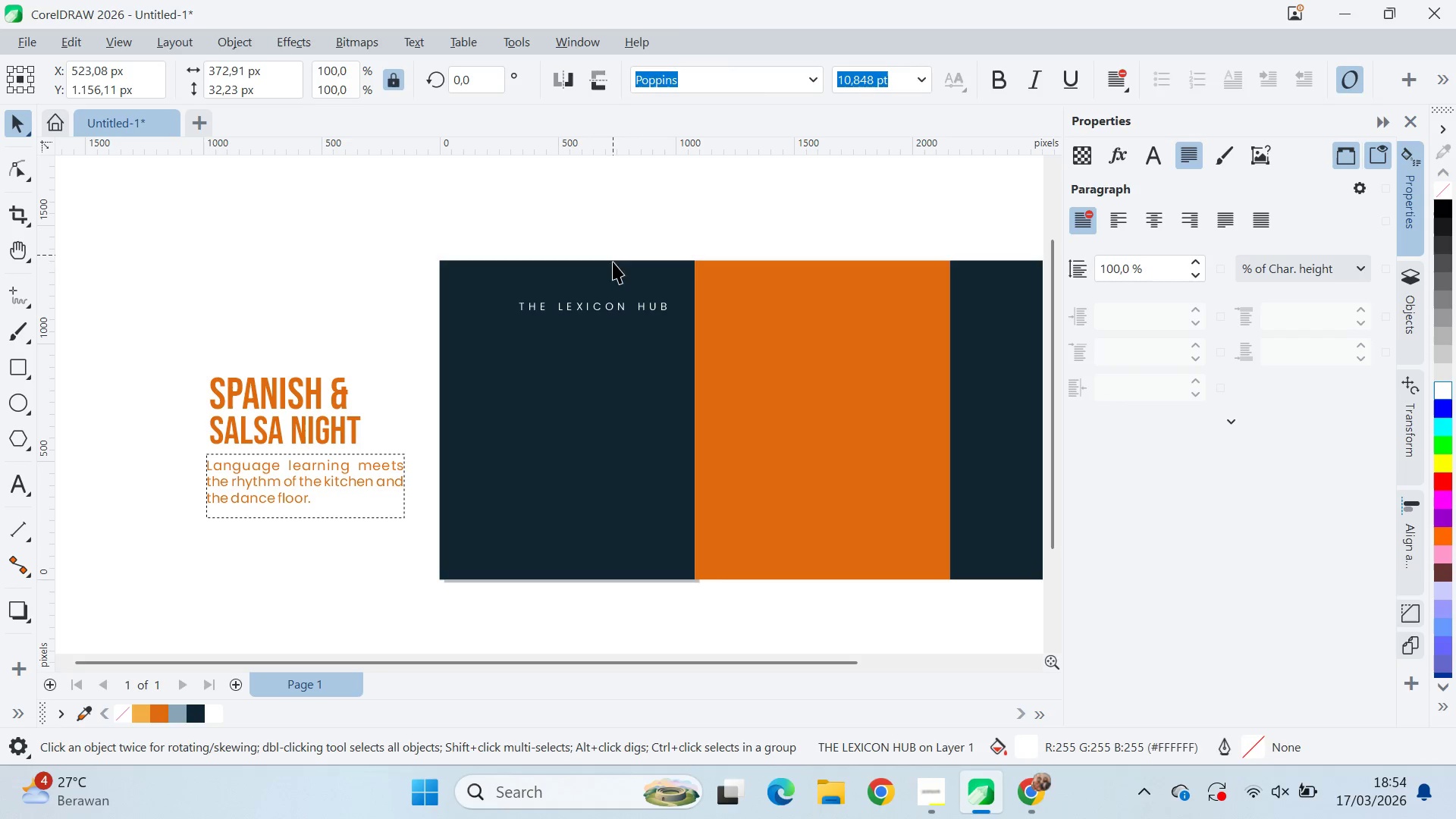 
double_click([619, 301])
 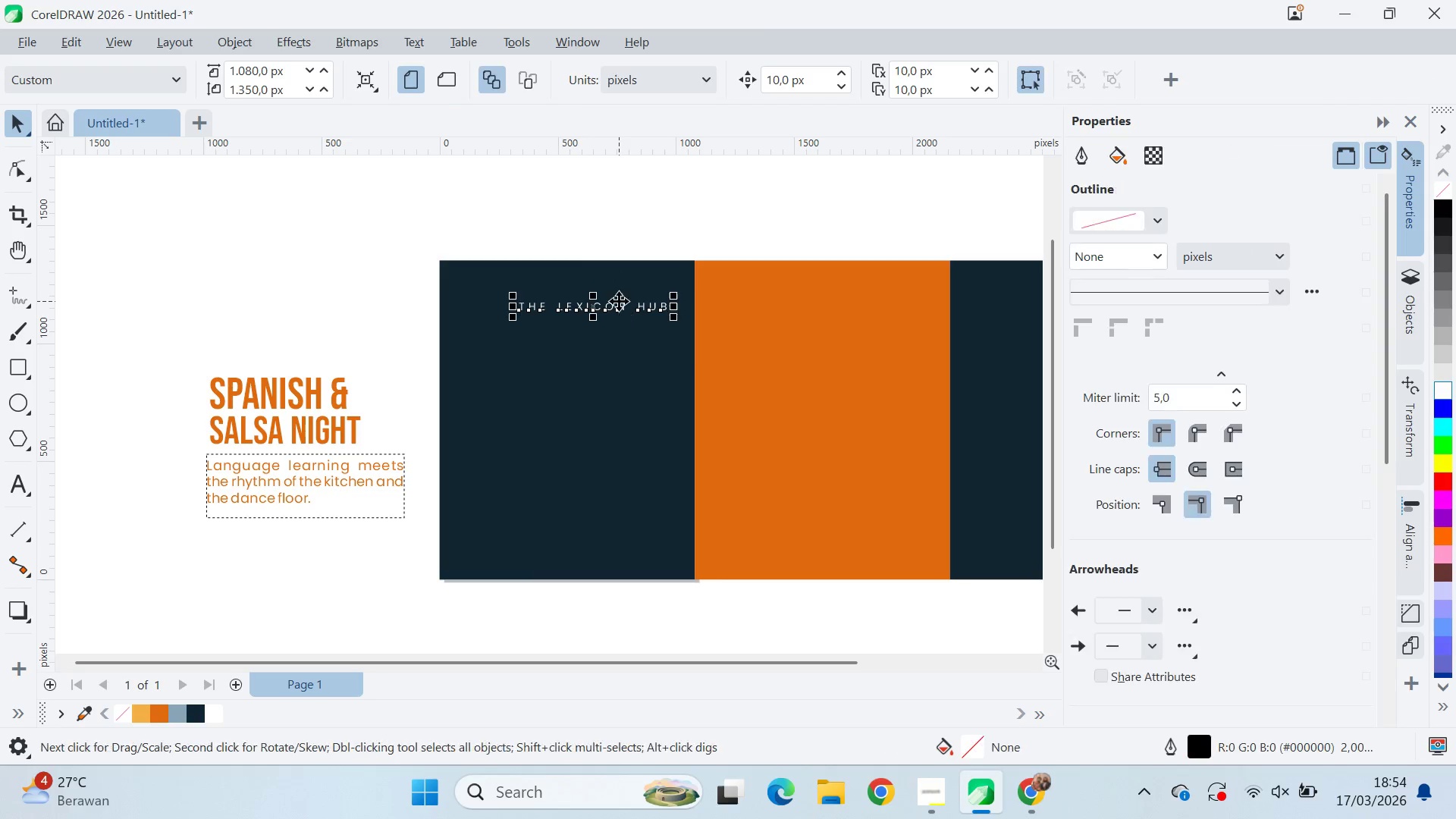 
key(Shift+ShiftLeft)
 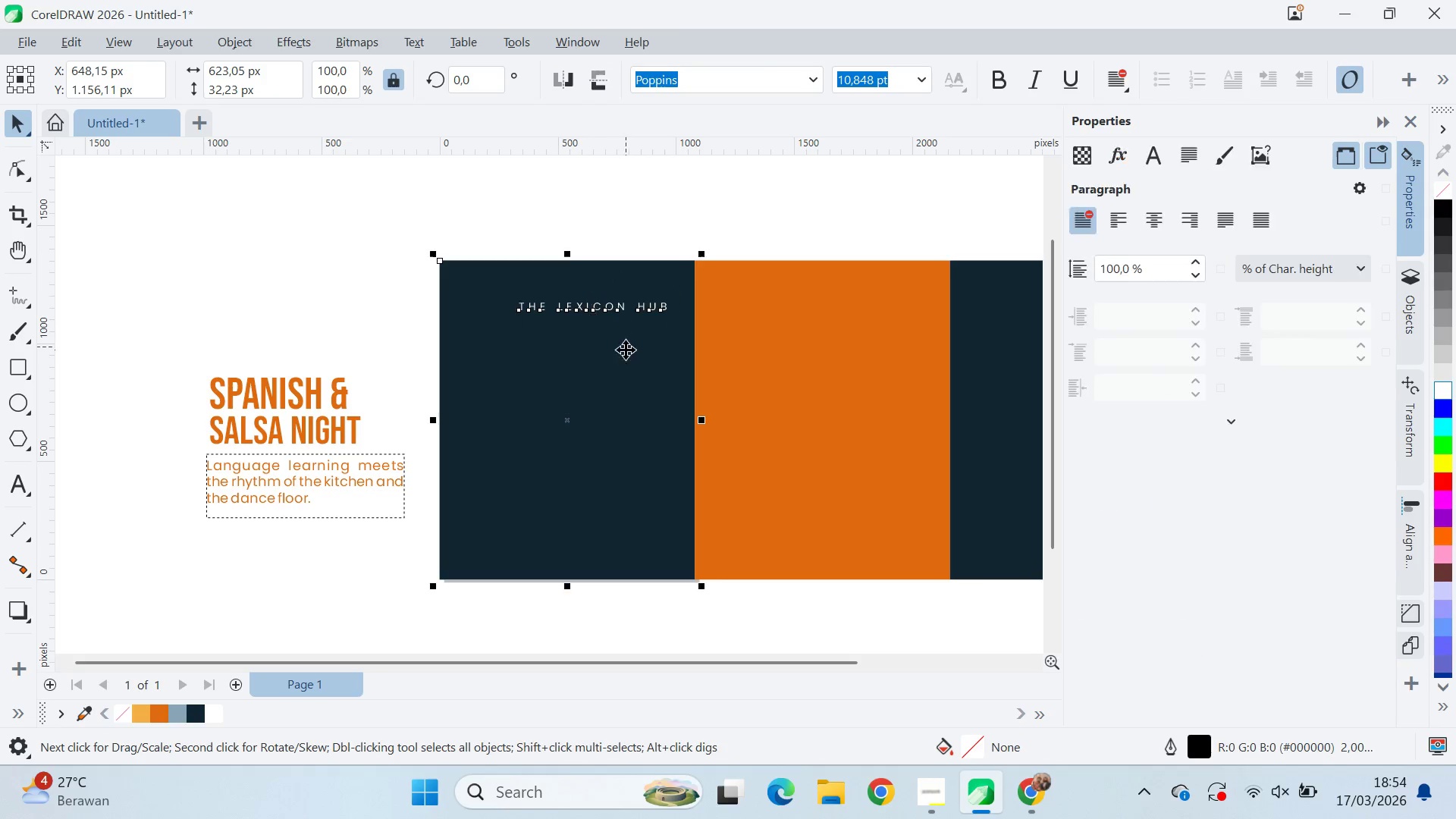 
left_click_drag(start_coordinate=[626, 347], to_coordinate=[628, 351])
 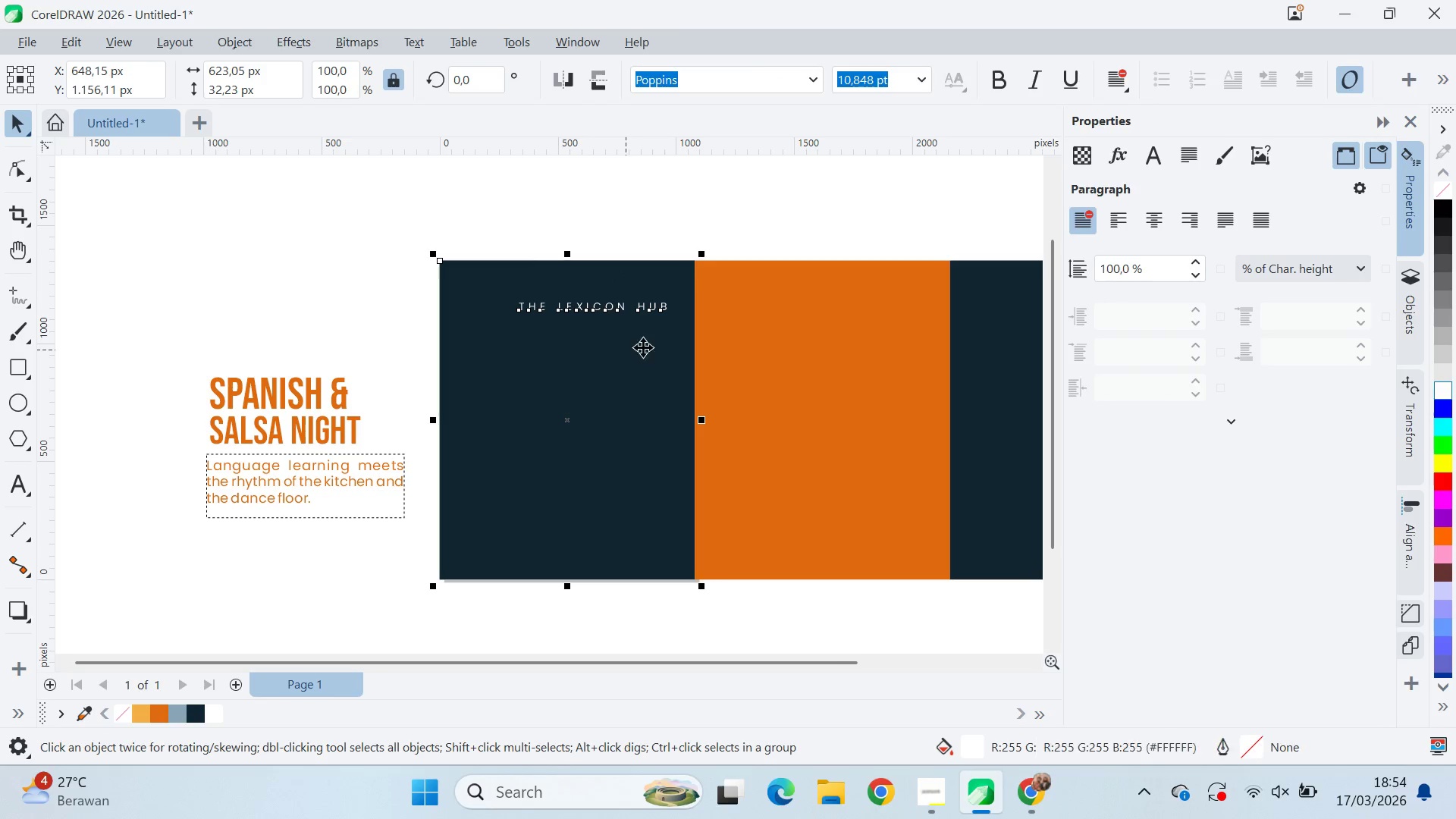 
key(C)
 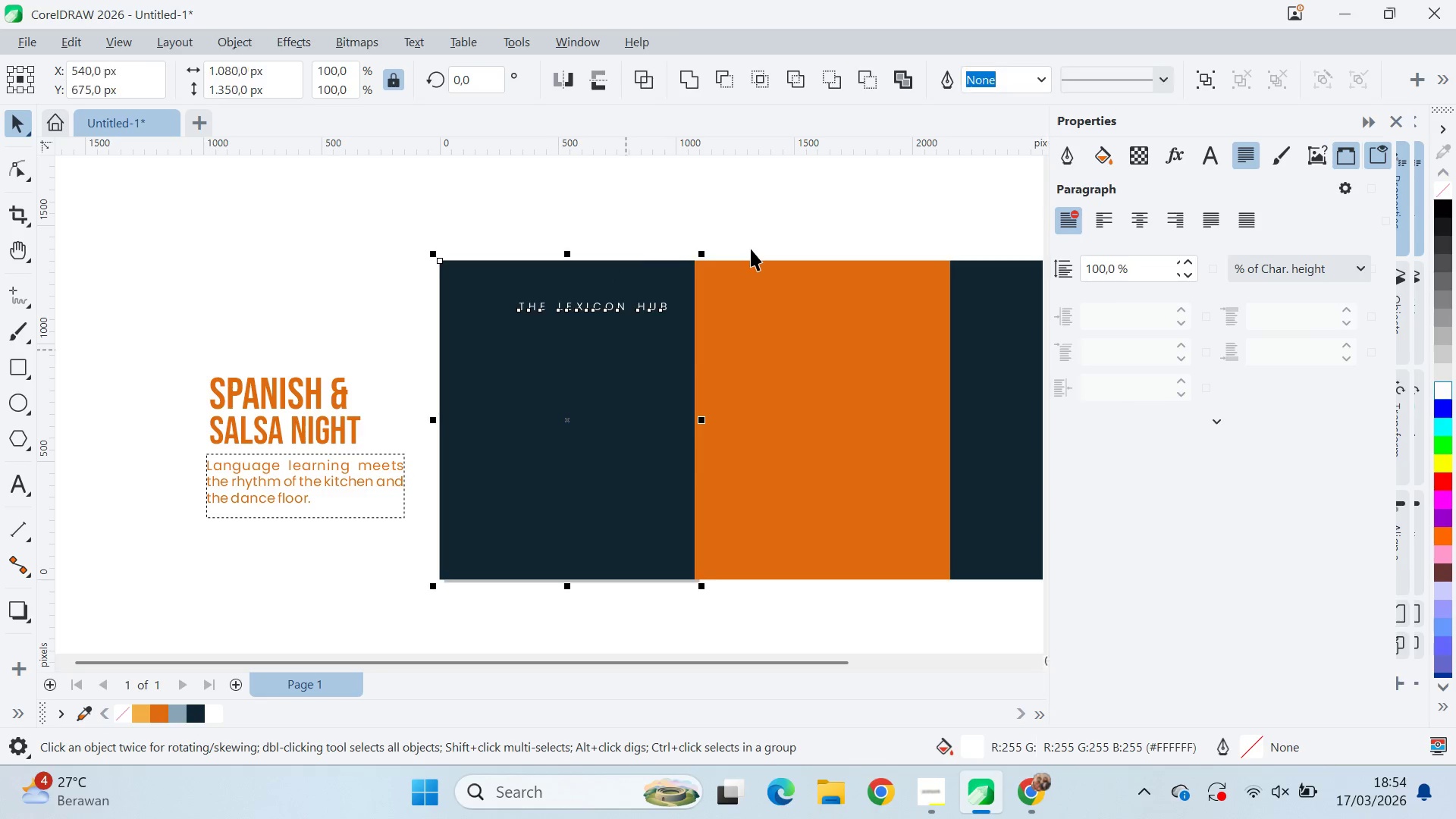 
left_click_drag(start_coordinate=[751, 249], to_coordinate=[751, 244])
 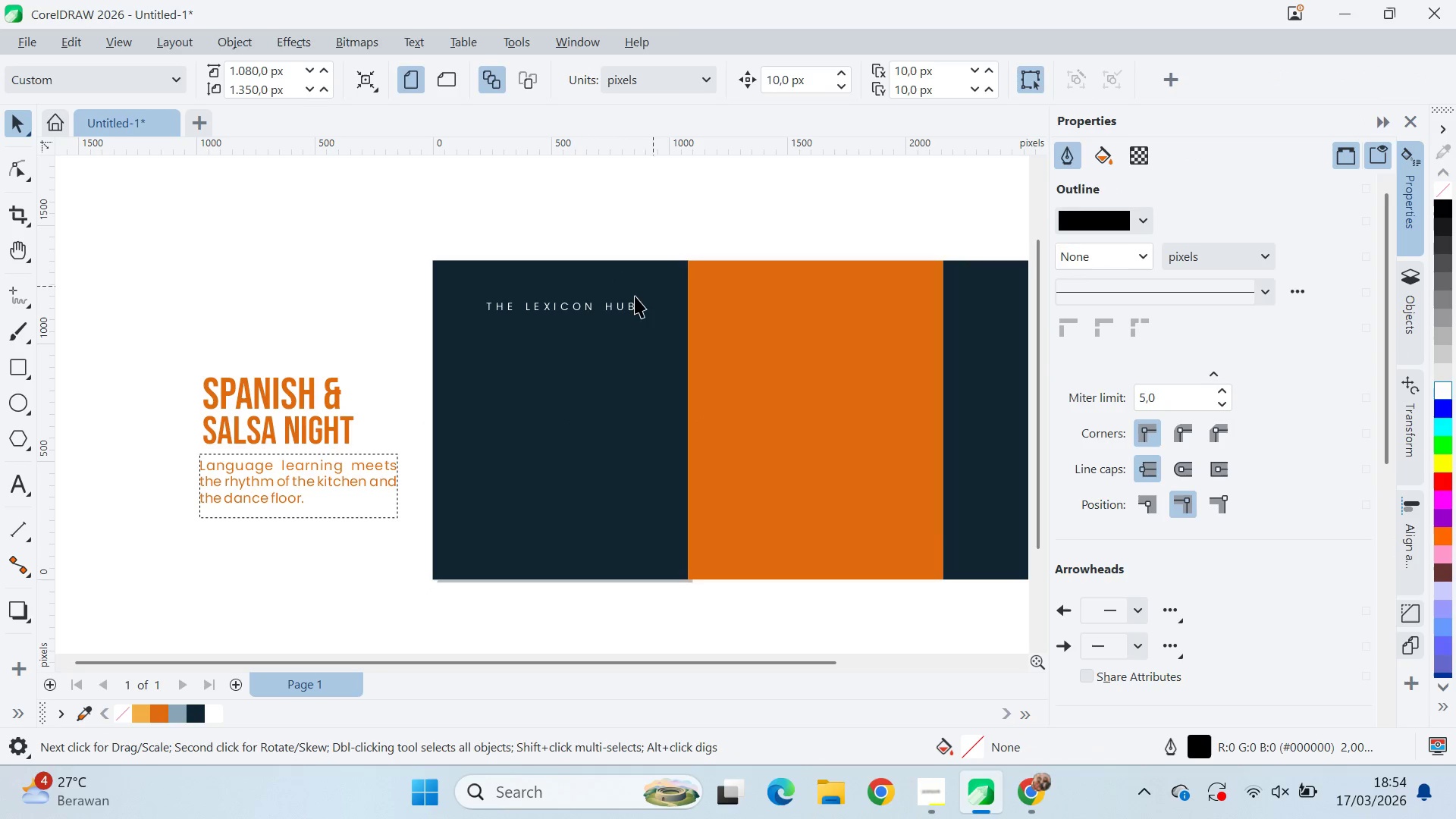 
left_click_drag(start_coordinate=[610, 311], to_coordinate=[610, 299])
 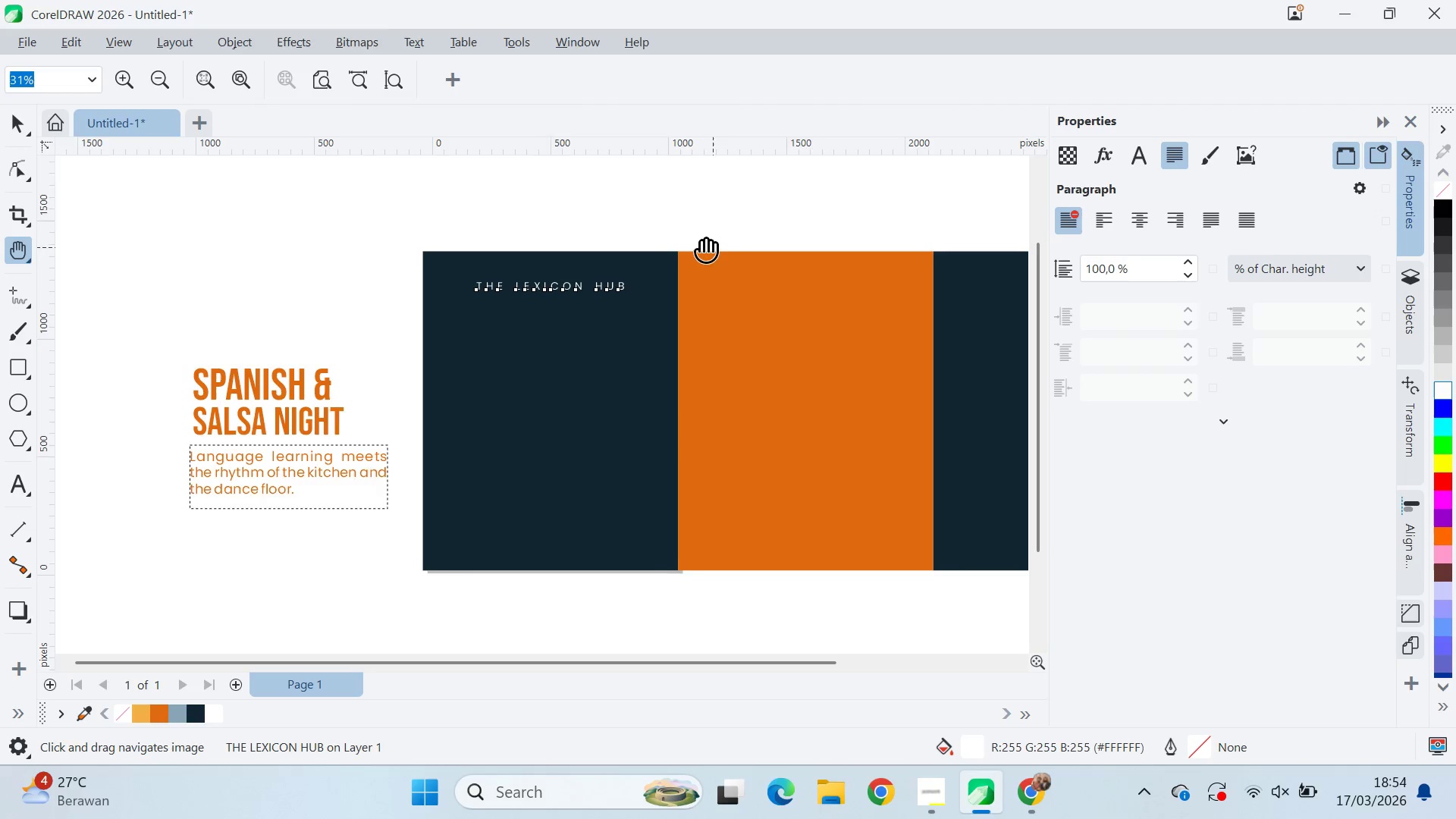 
hold_key(key=ShiftLeft, duration=1.39)
 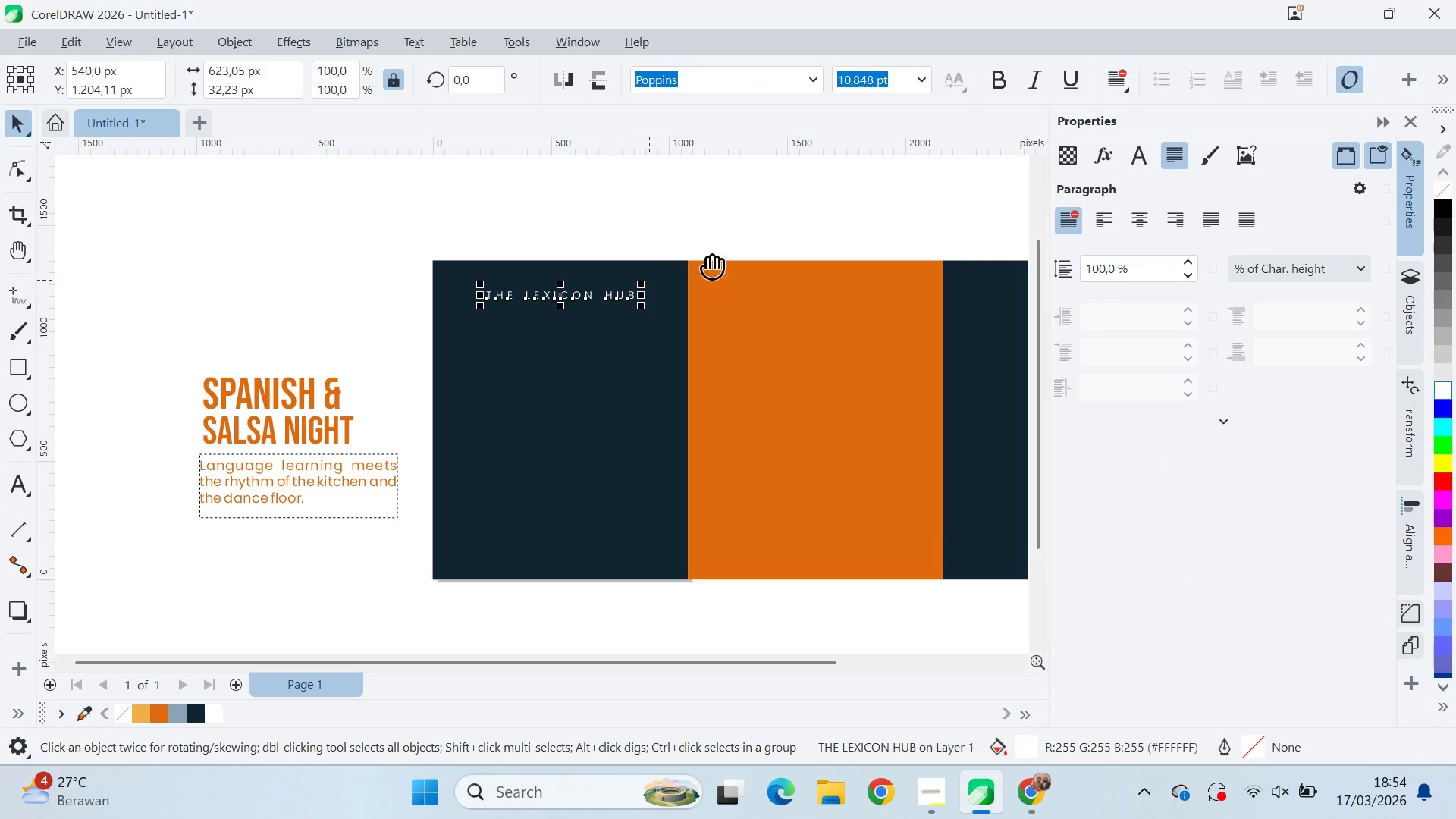 
type(qv)
 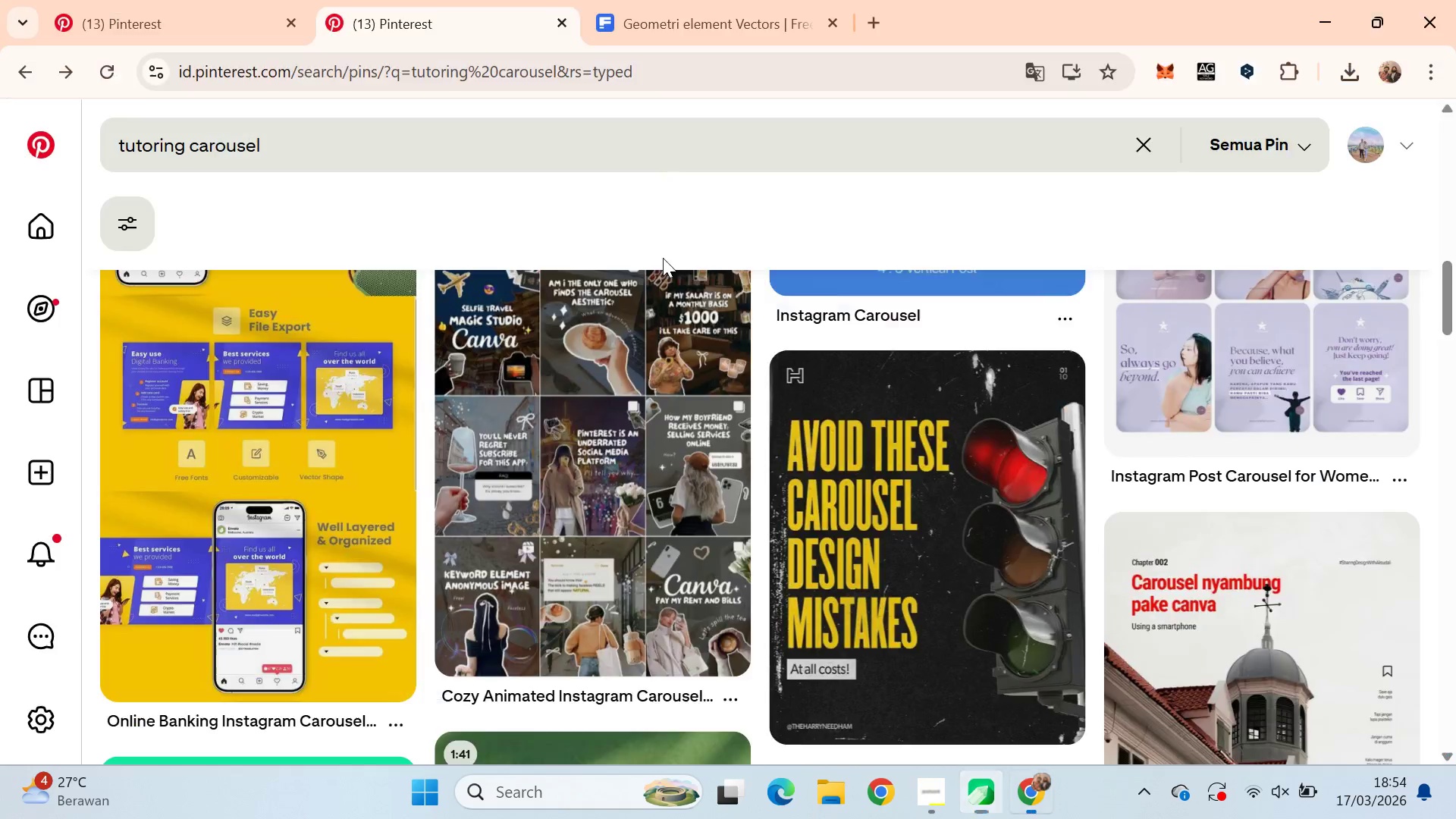 
left_click_drag(start_coordinate=[714, 253], to_coordinate=[684, 221])
 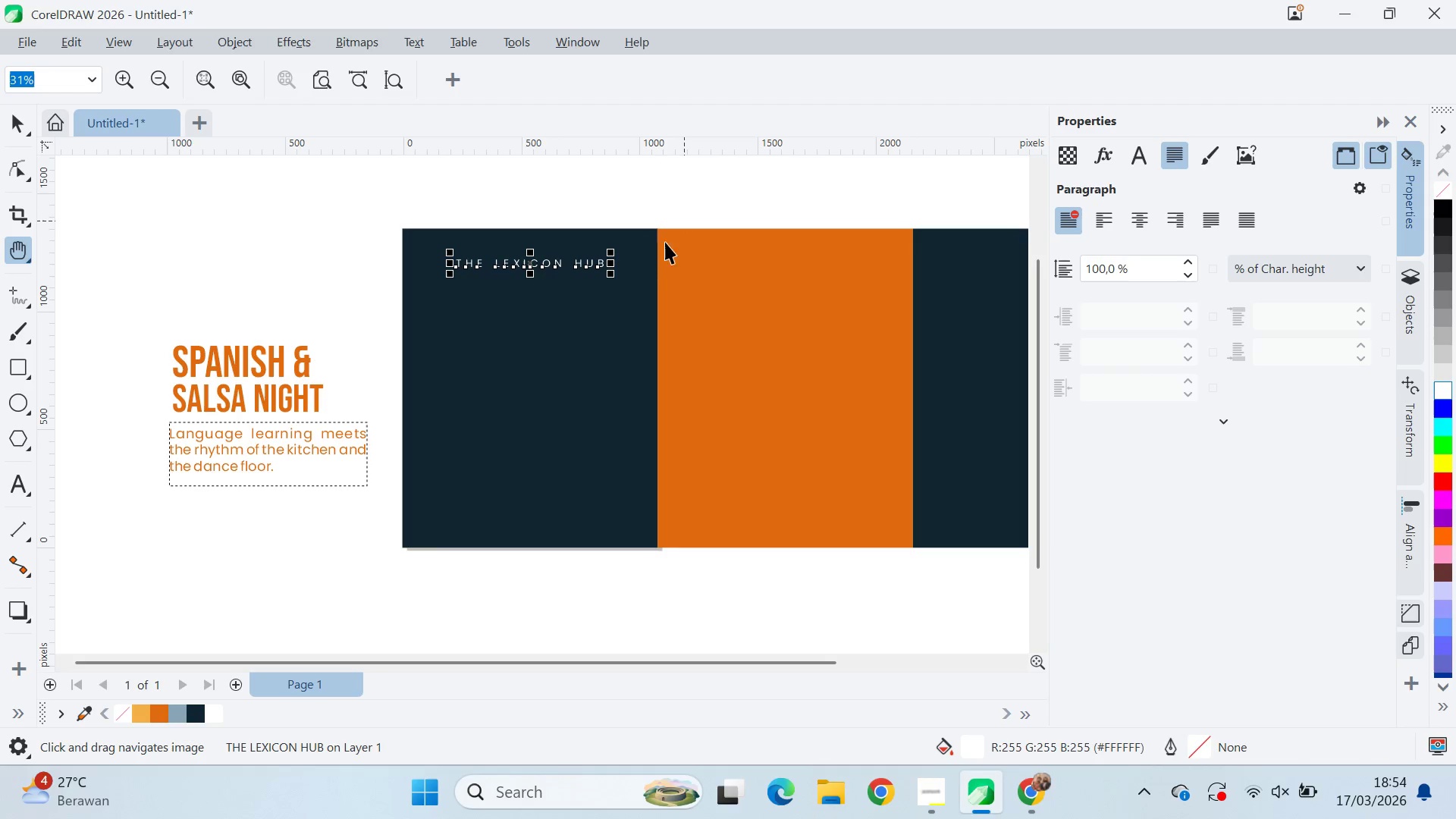 
key(Alt+AltLeft)
 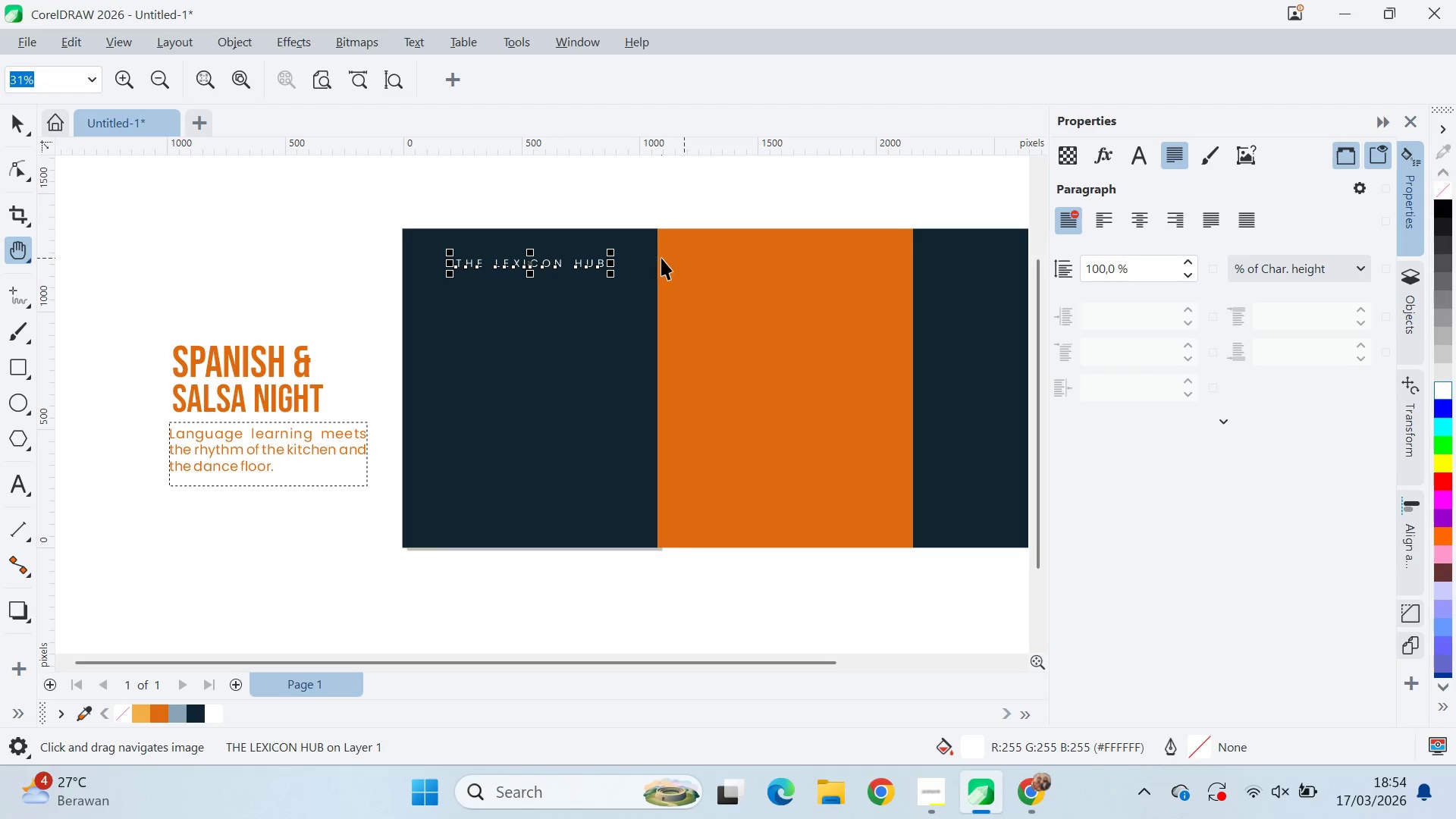 
key(Alt+Tab)
 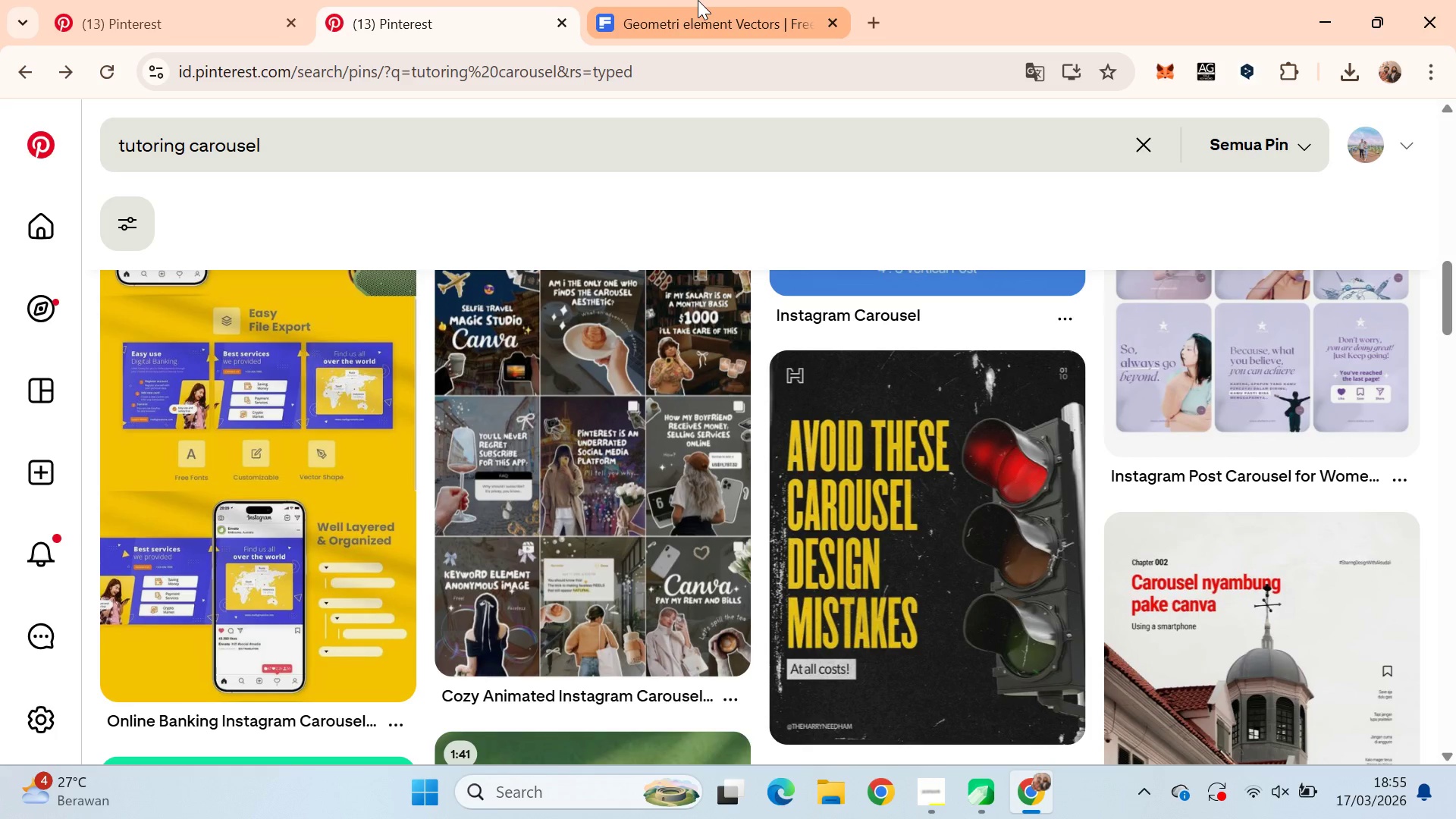 
key(Alt+Tab)
 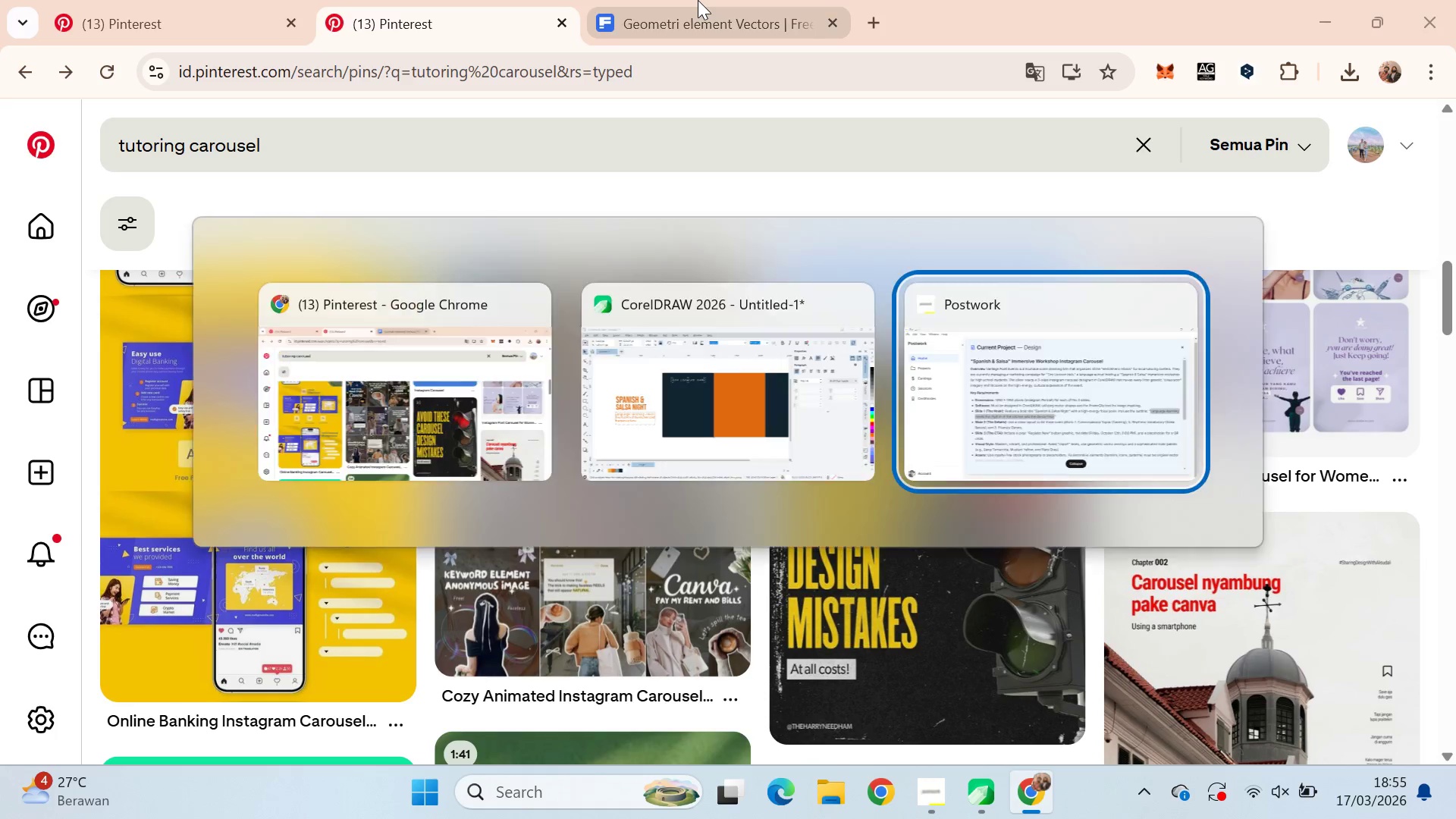 
key(Alt+Tab)